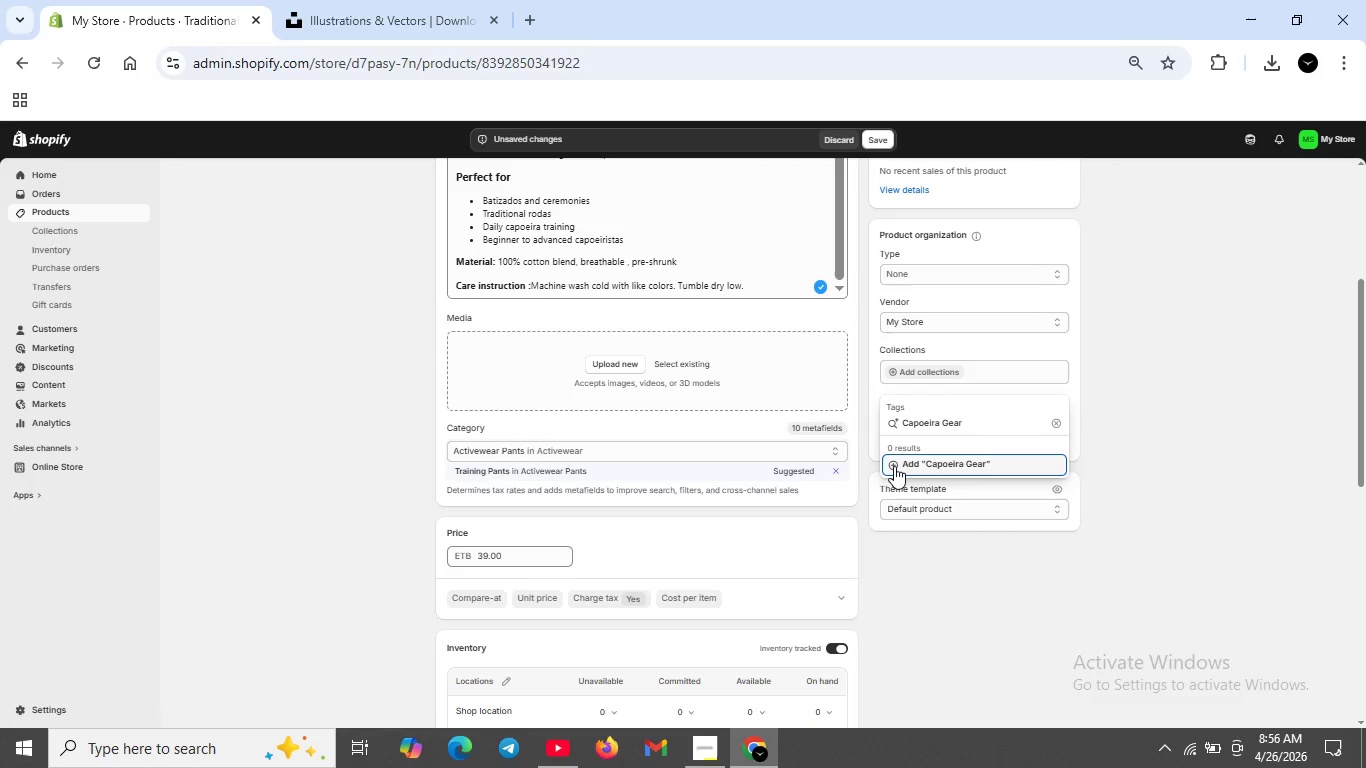 
wait(6.75)
 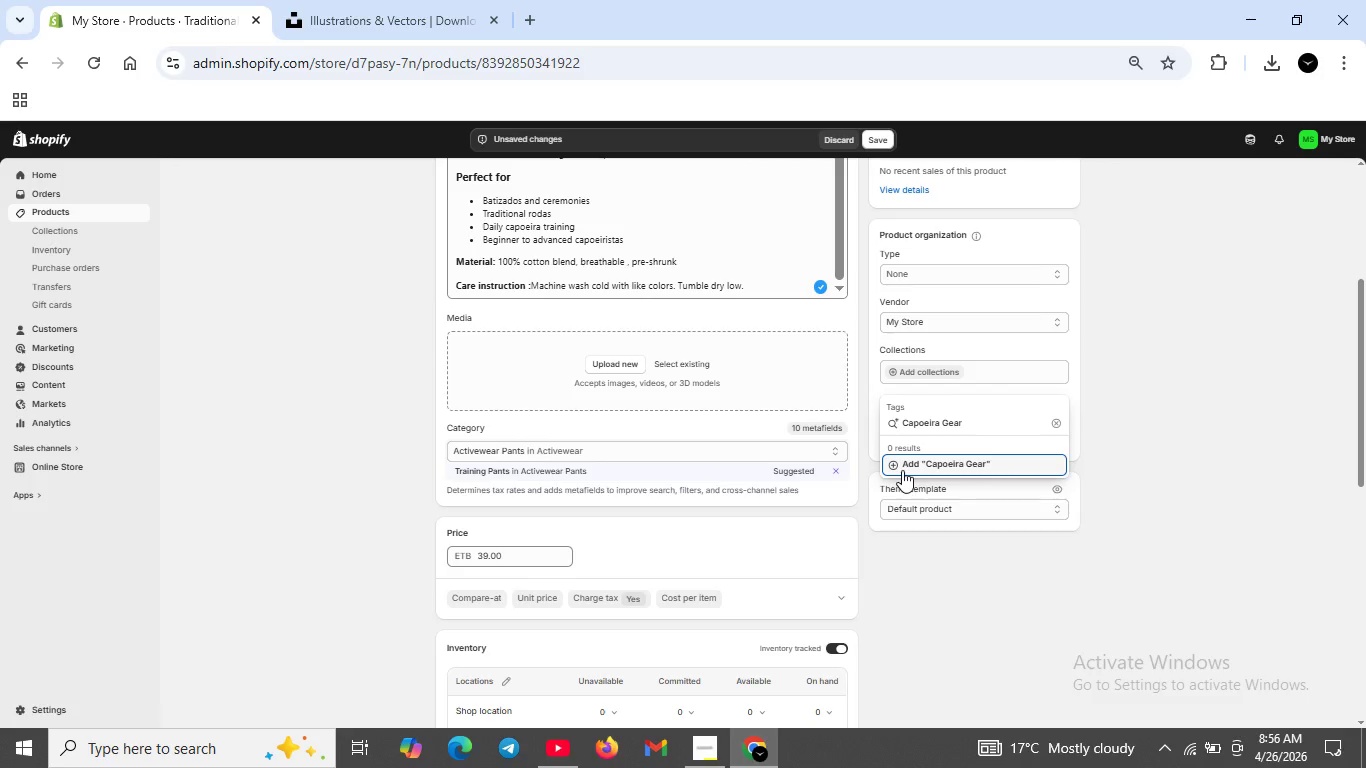 
left_click([894, 466])
 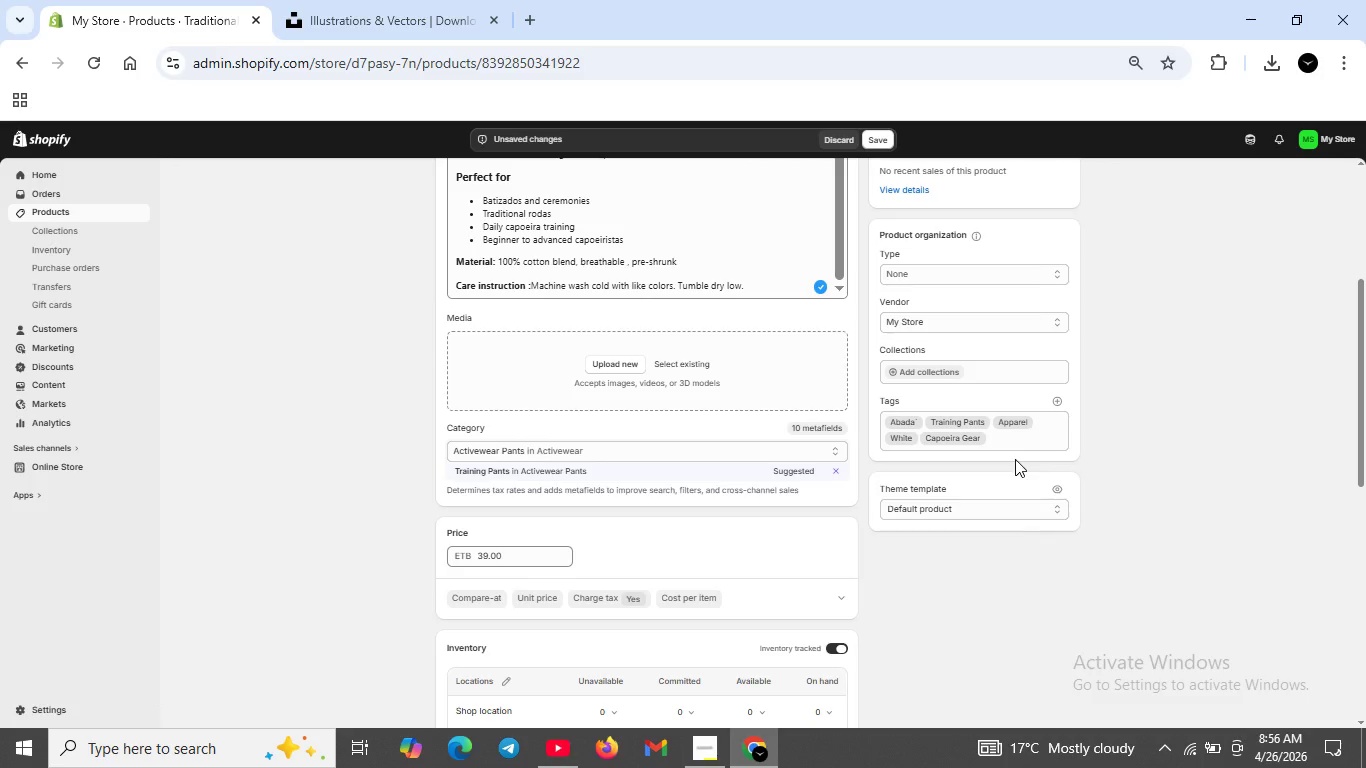 
wait(5.03)
 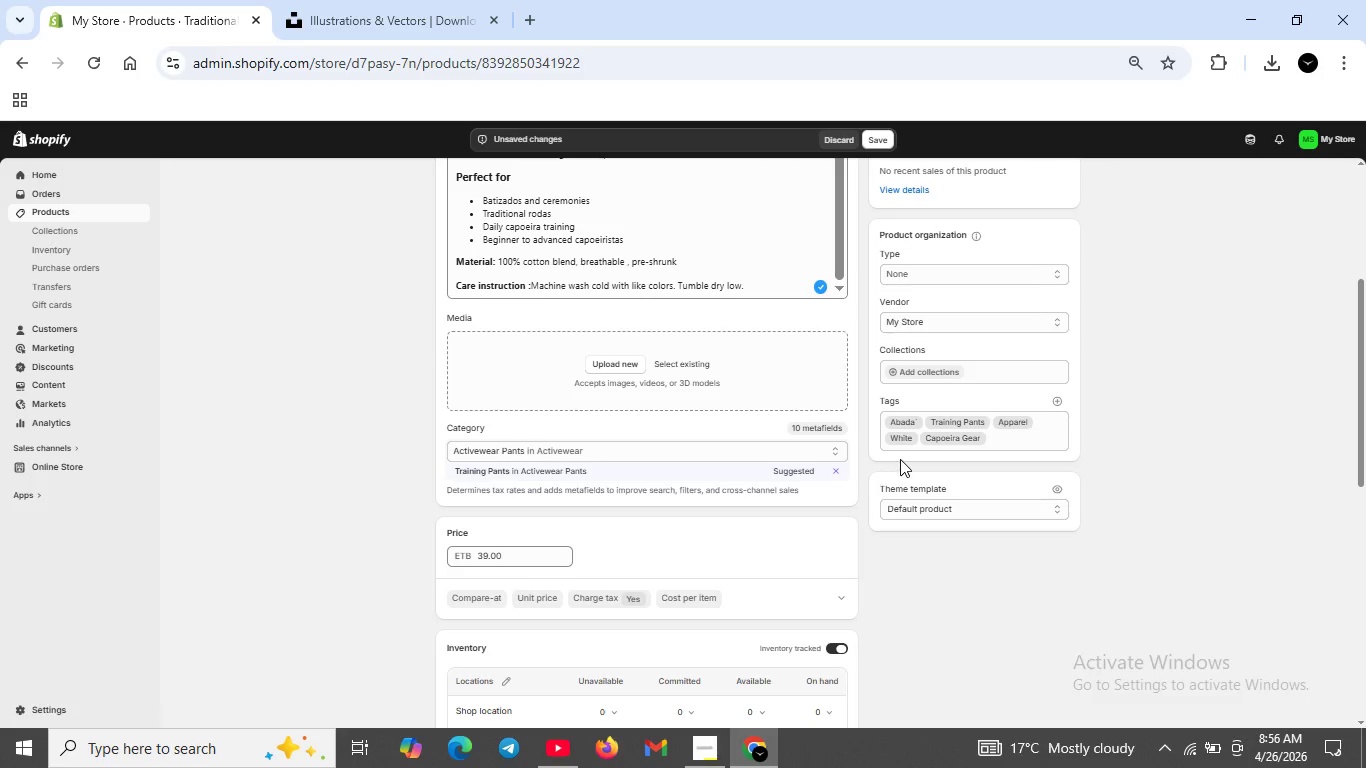 
scroll: coordinate [853, 485], scroll_direction: down, amount: 3.0
 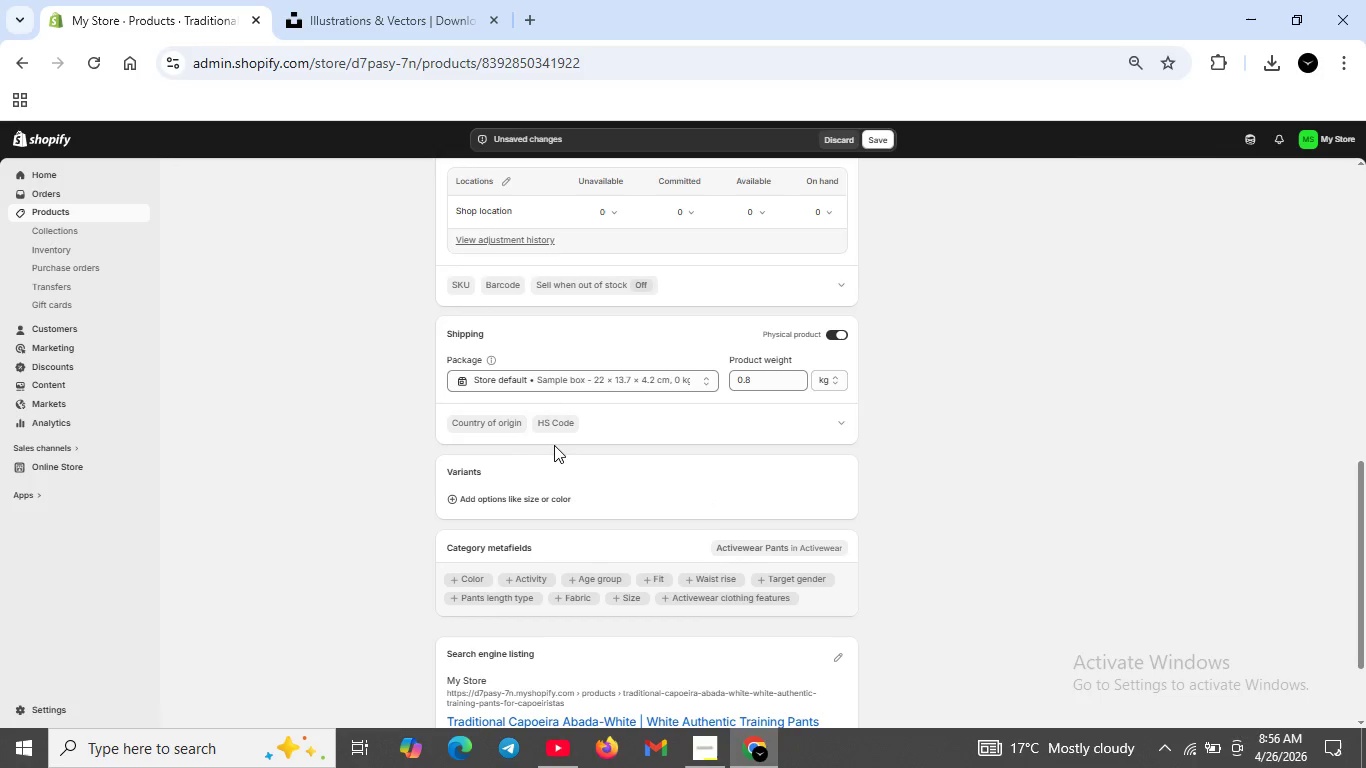 
wait(6.36)
 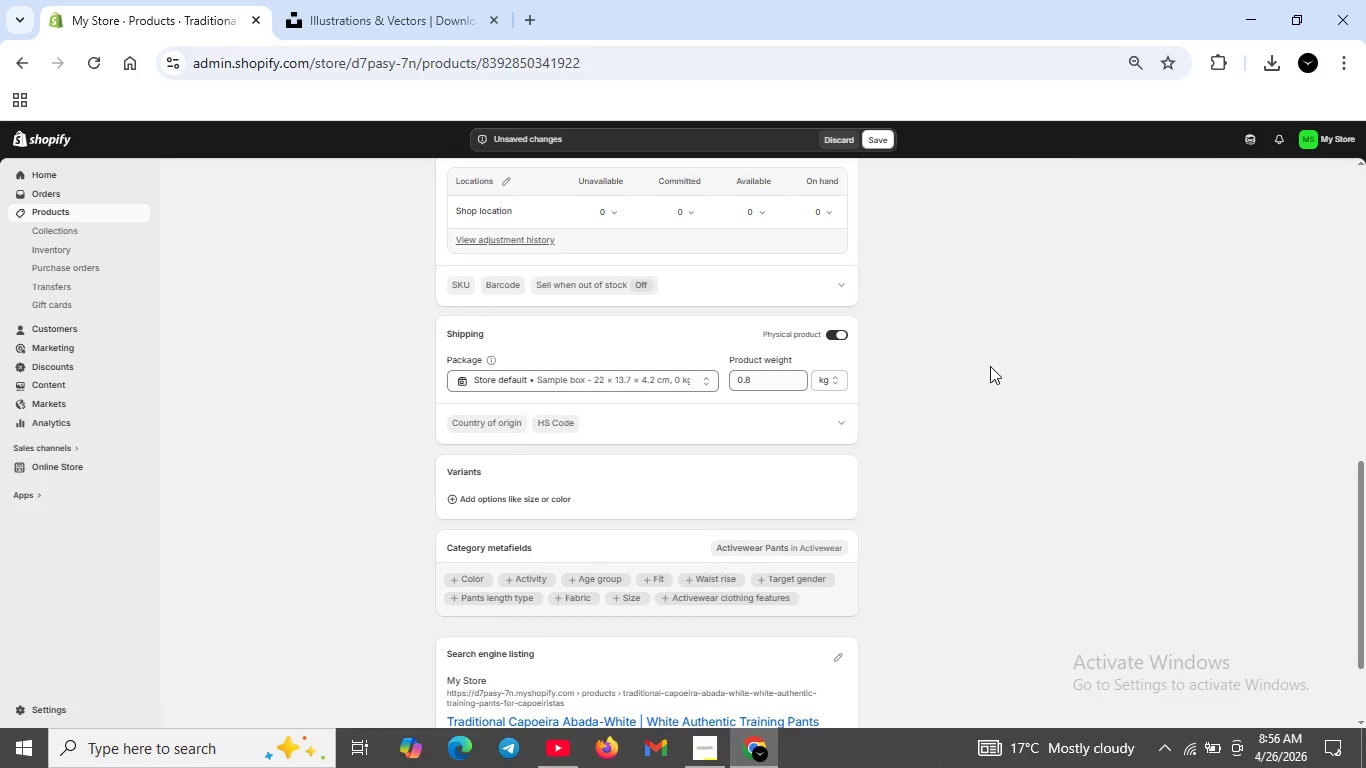 
left_click([450, 288])
 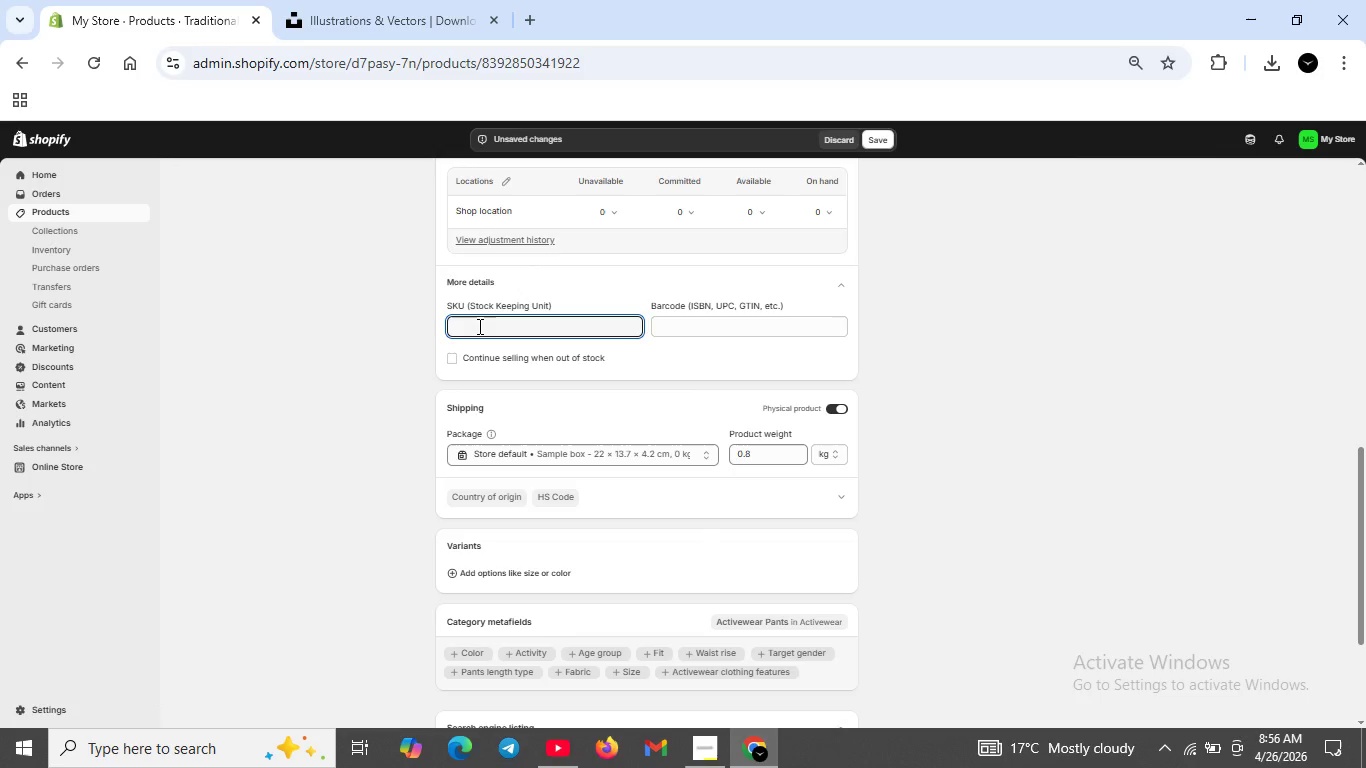 
type(CAP)
 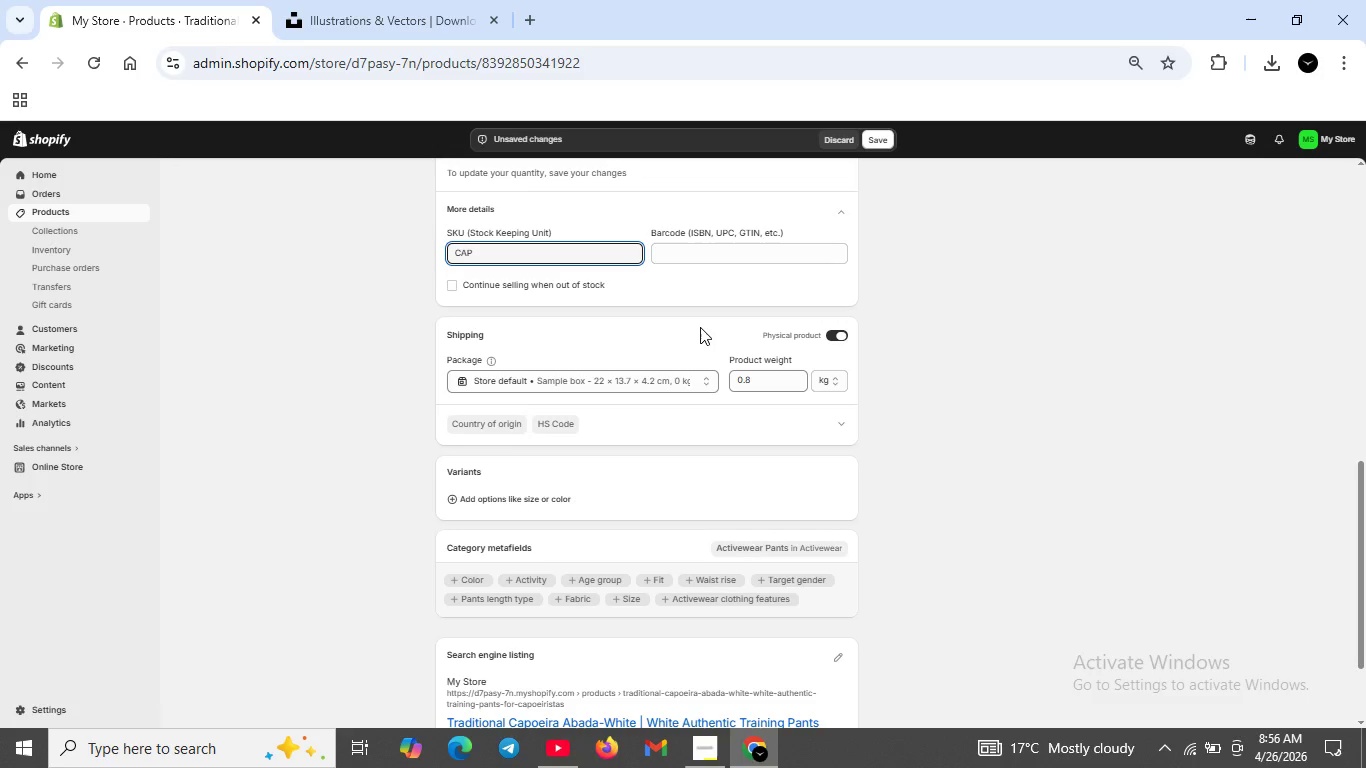 
type(-ABD)
 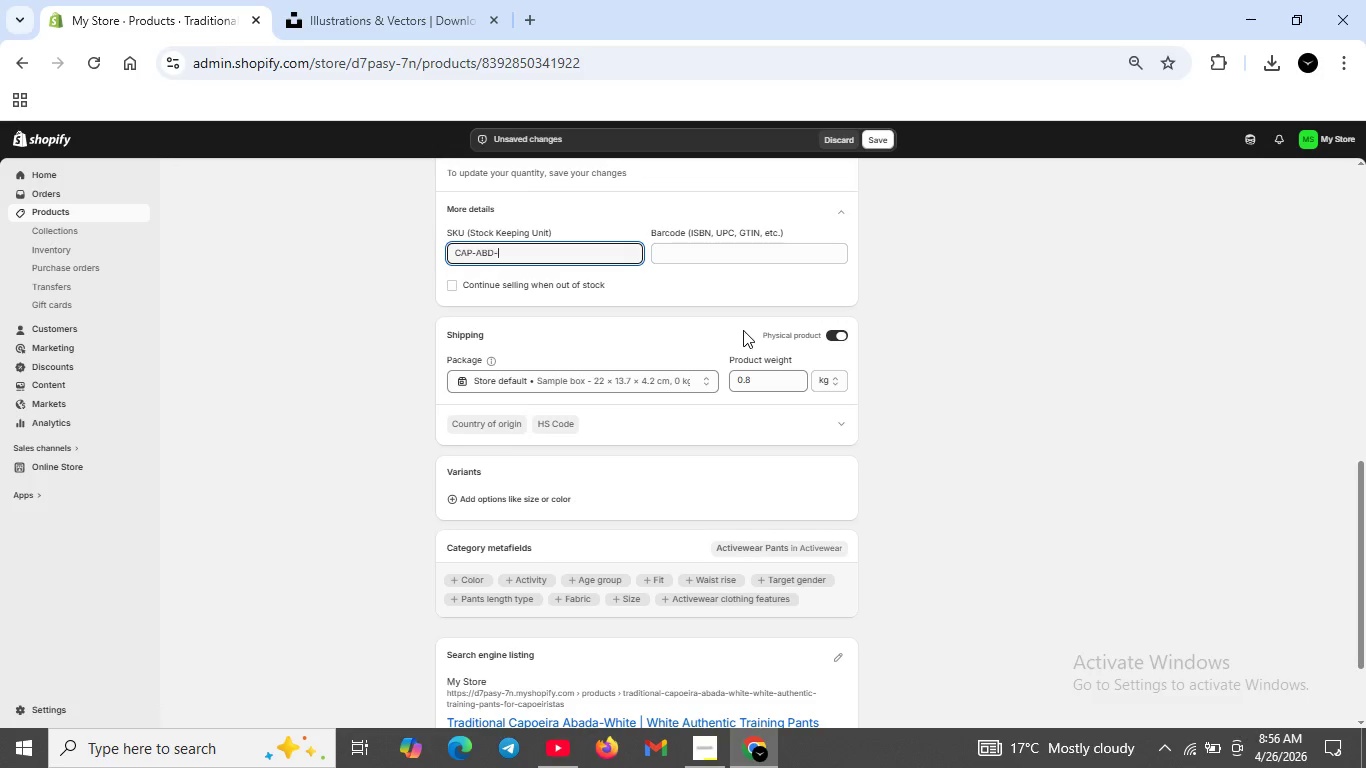 
type(-WHT-01)
 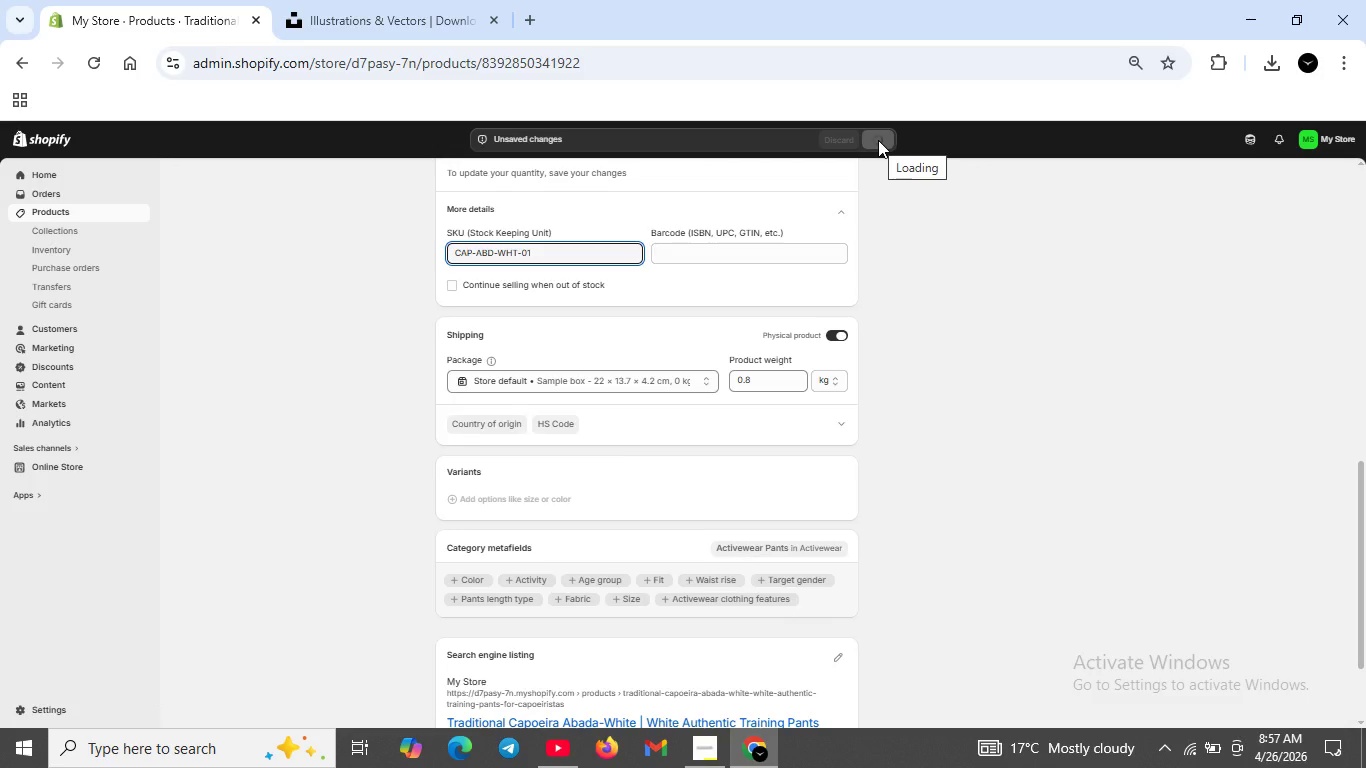 
wait(6.58)
 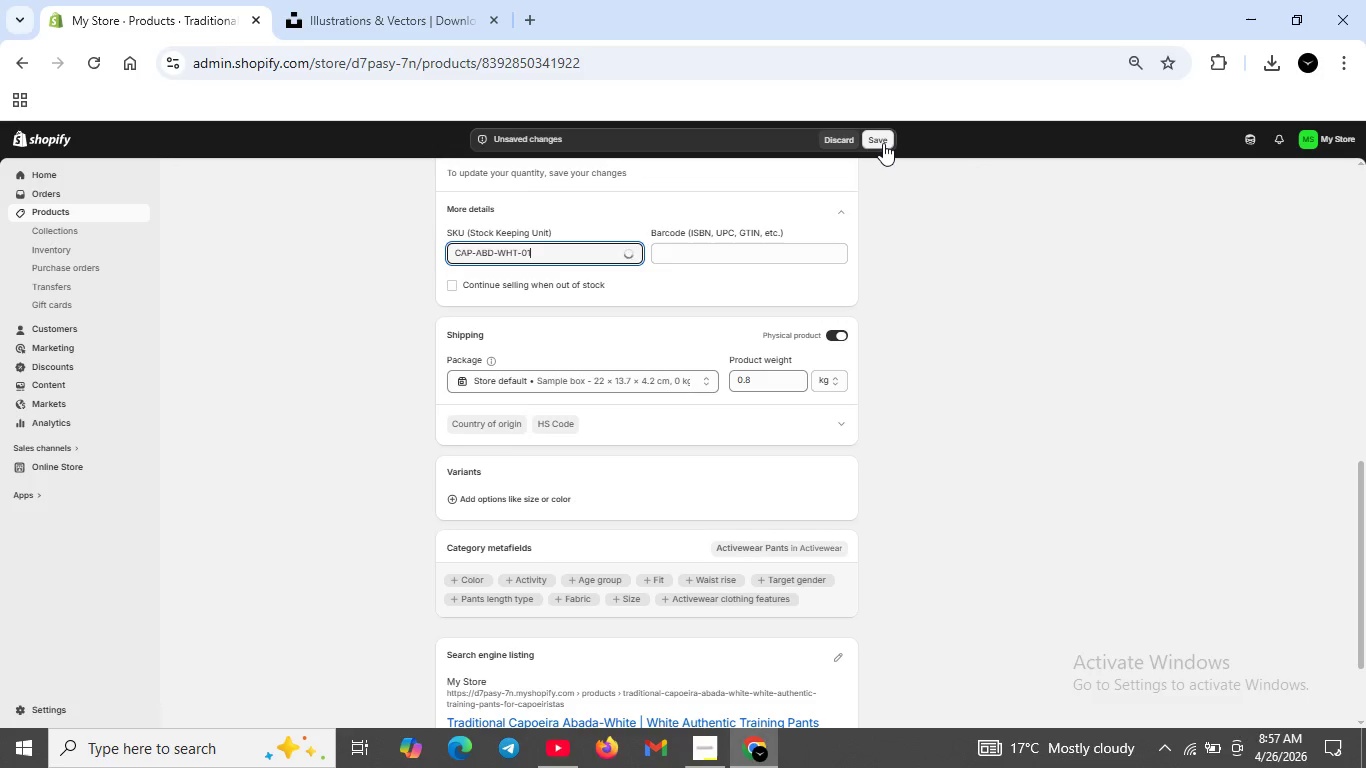 
scroll: coordinate [667, 416], scroll_direction: down, amount: 3.0
 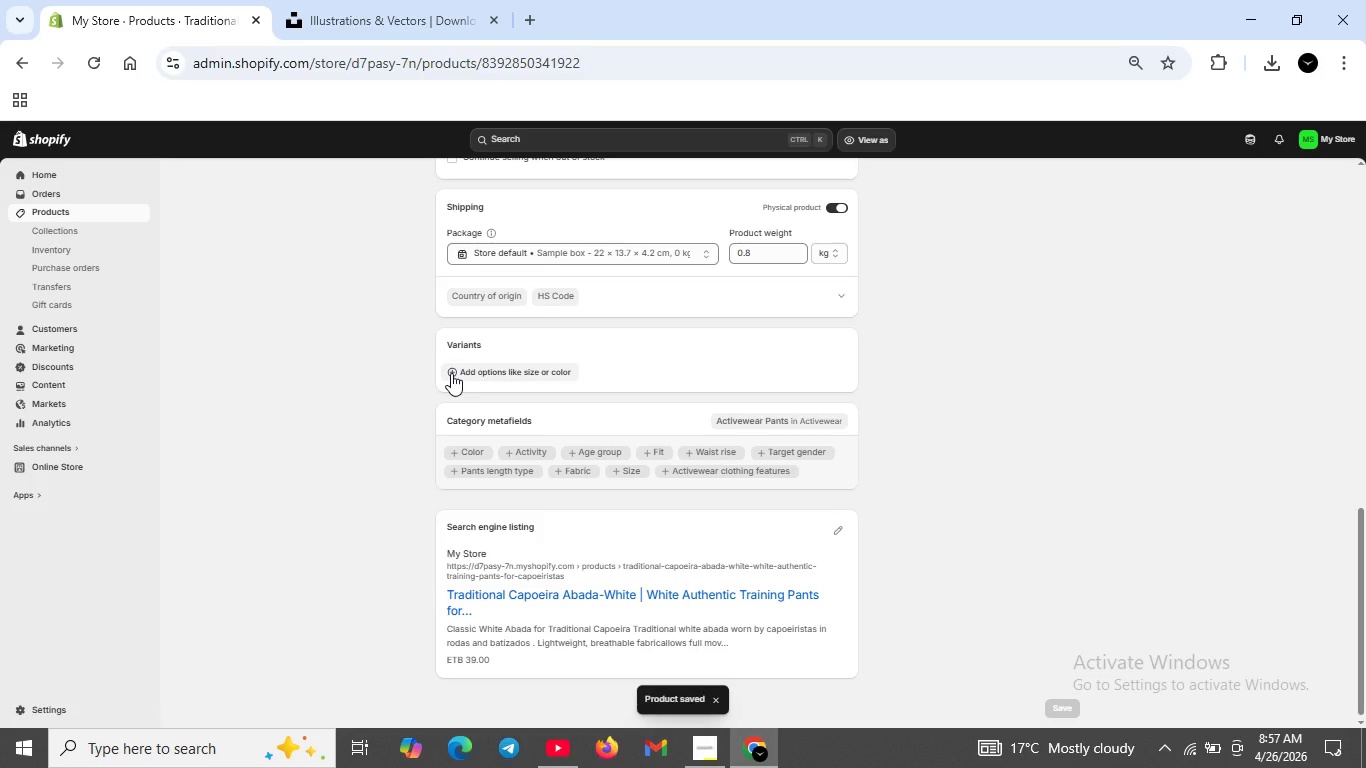 
left_click([451, 373])
 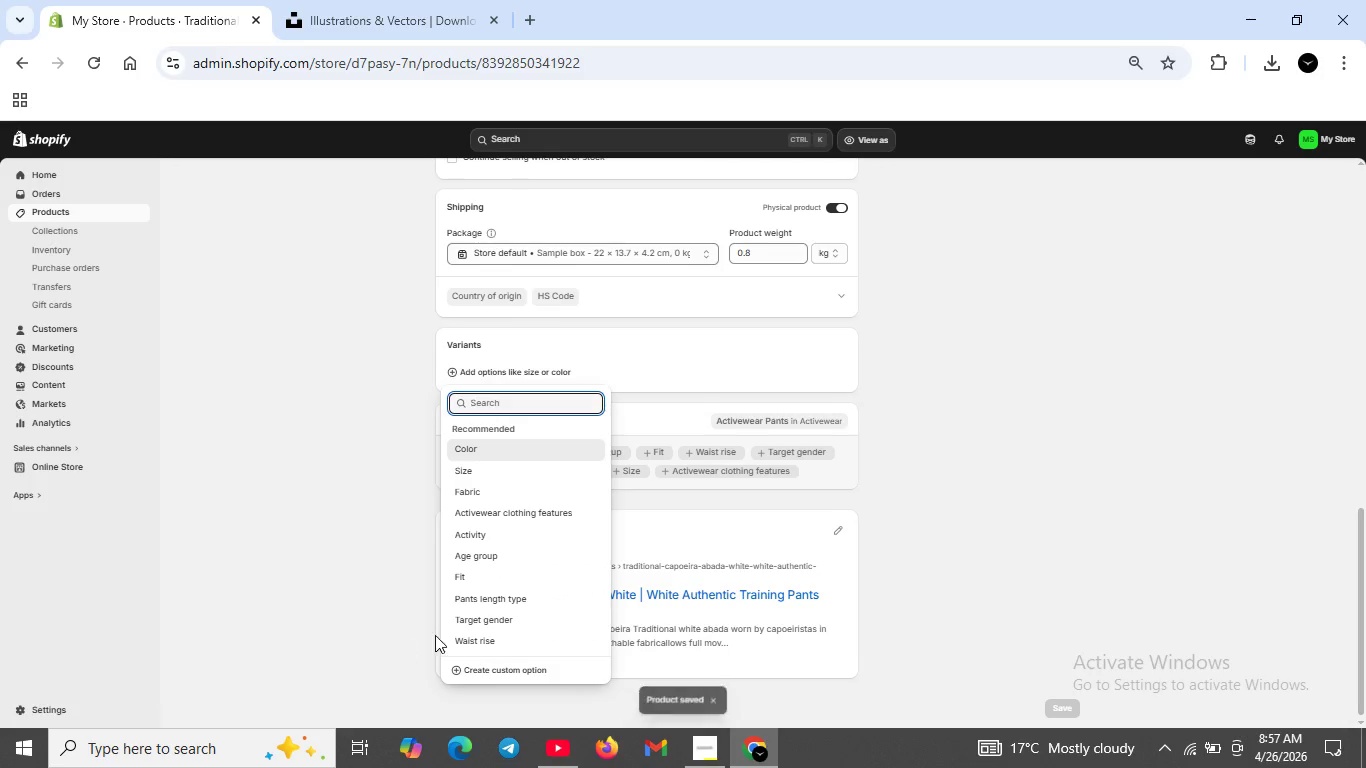 
left_click([483, 665])
 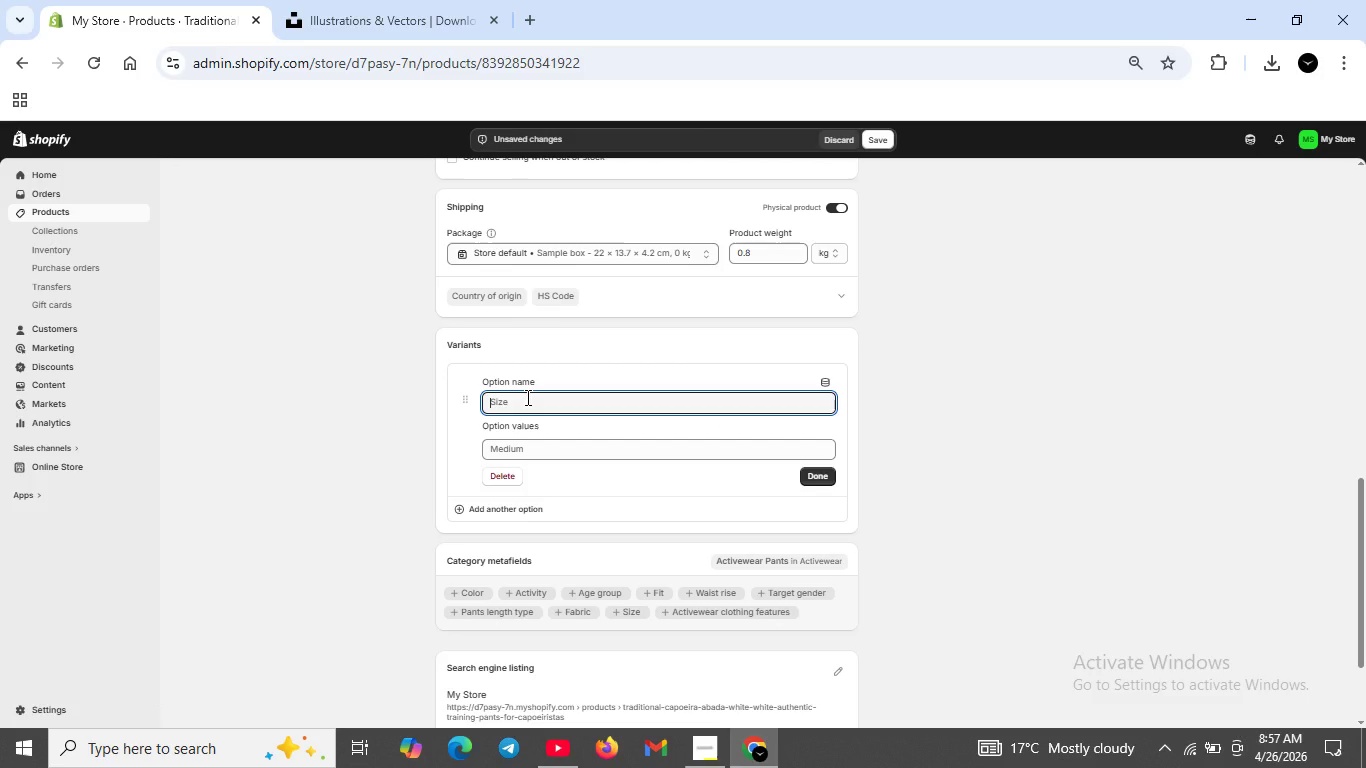 
type(SIZ)
key(Backspace)
key(Backspace)
type(ize )
 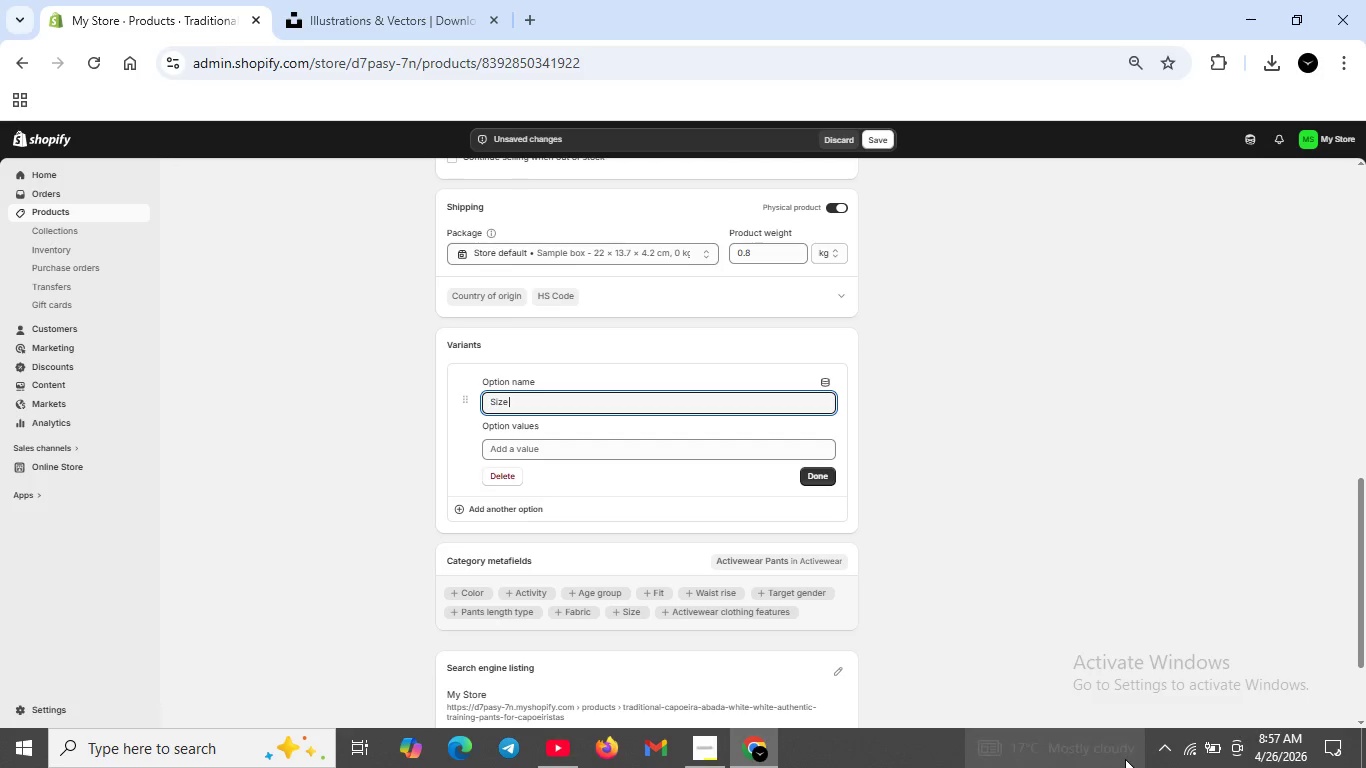 
left_click([1166, 752])
 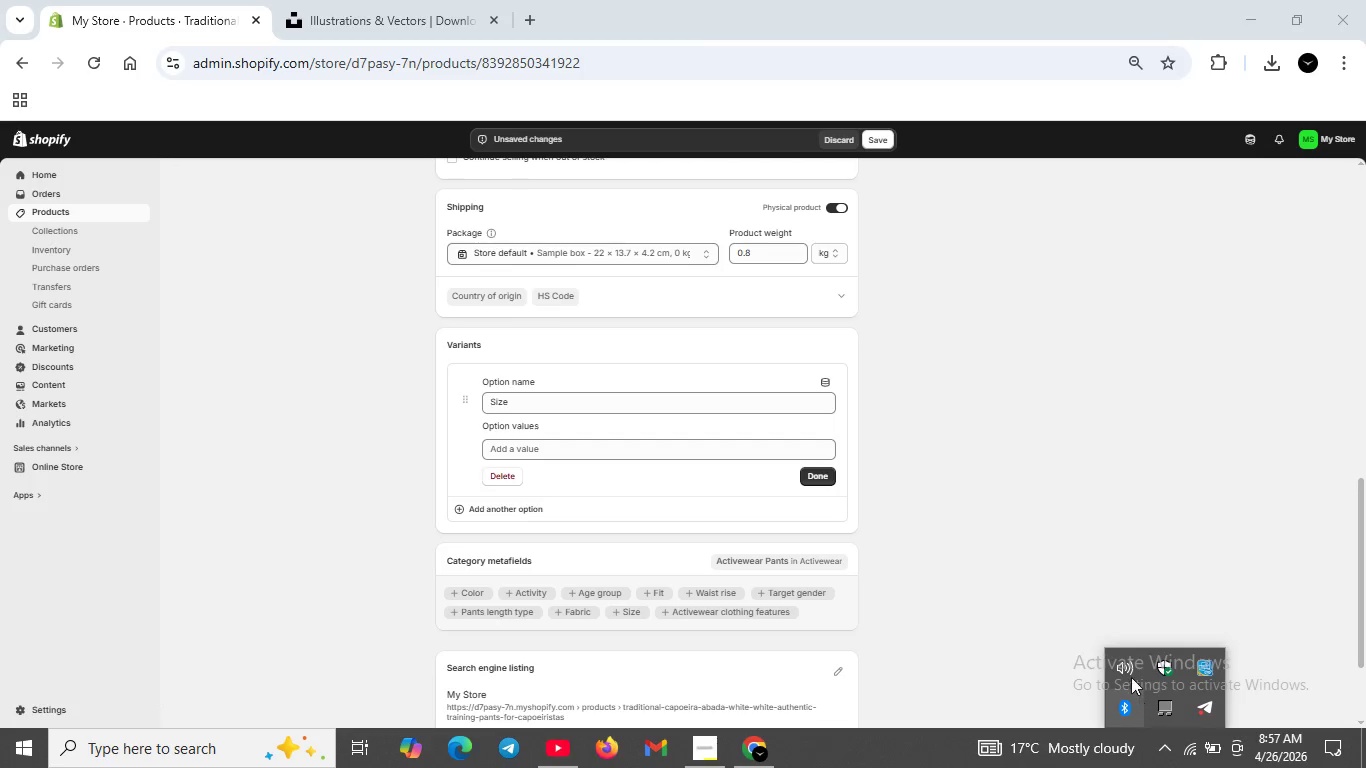 
left_click([1130, 676])
 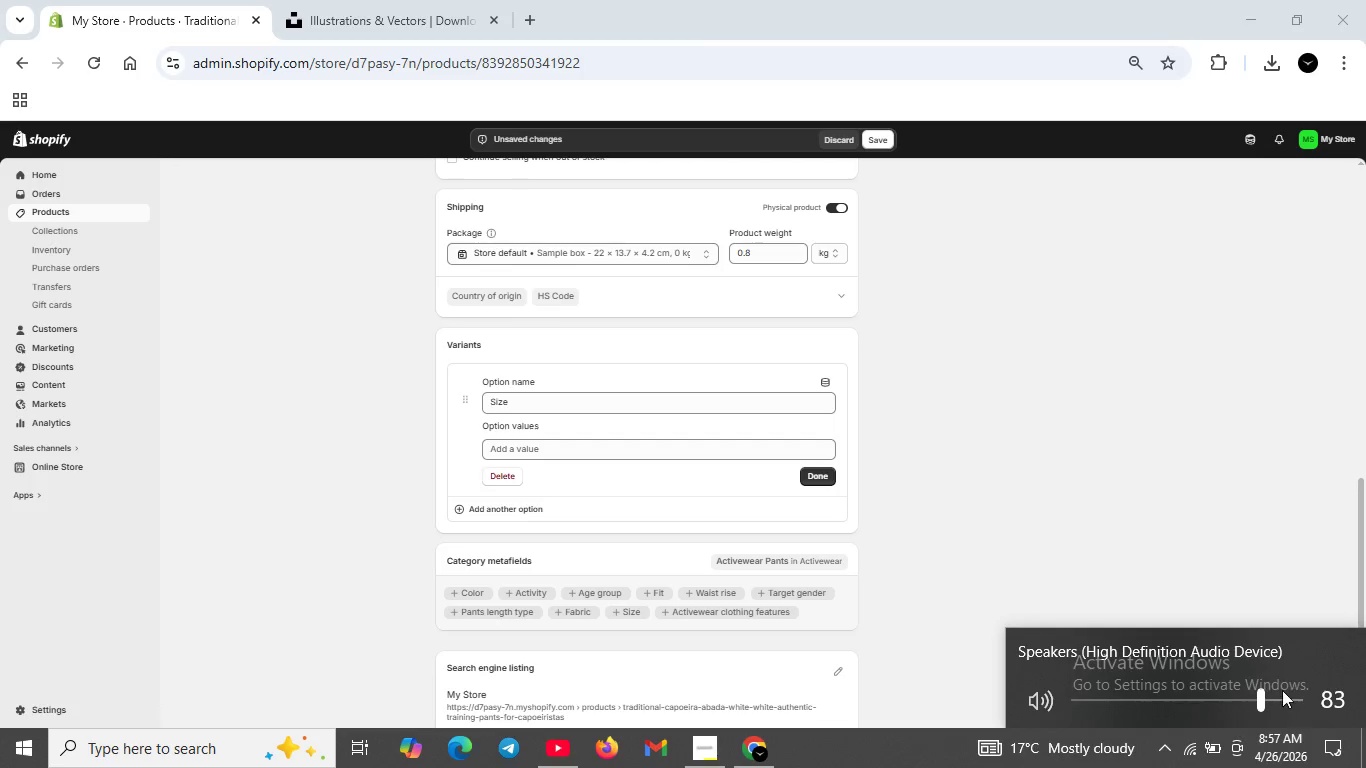 
left_click([1282, 693])
 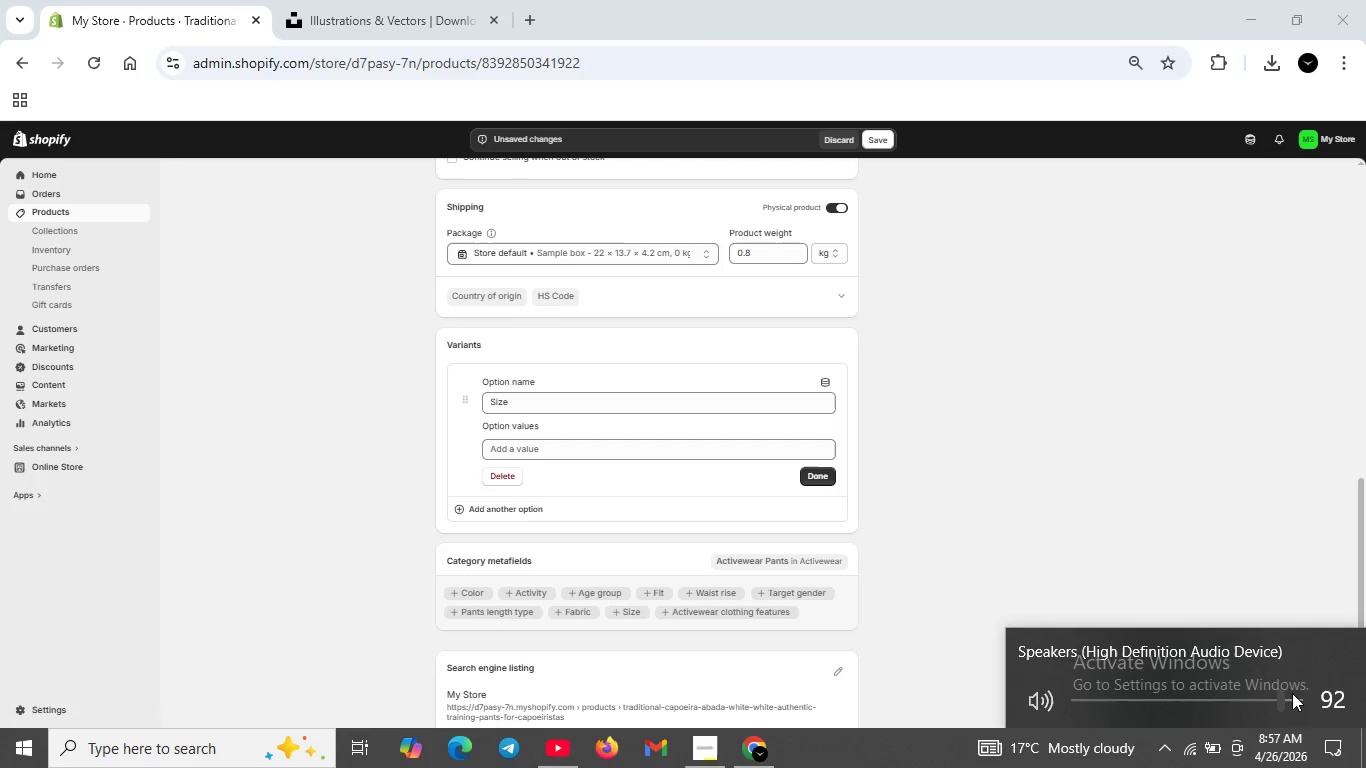 
left_click([1292, 693])
 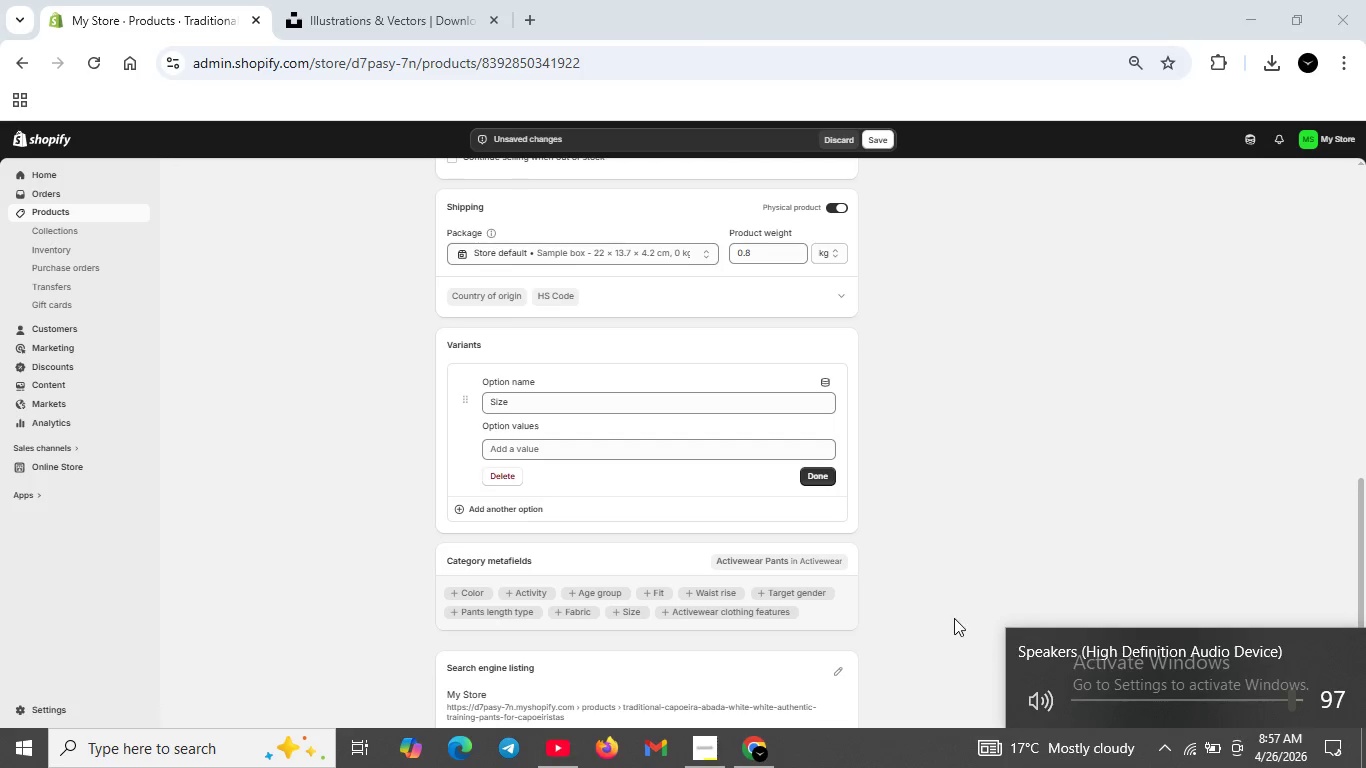 
left_click([954, 618])
 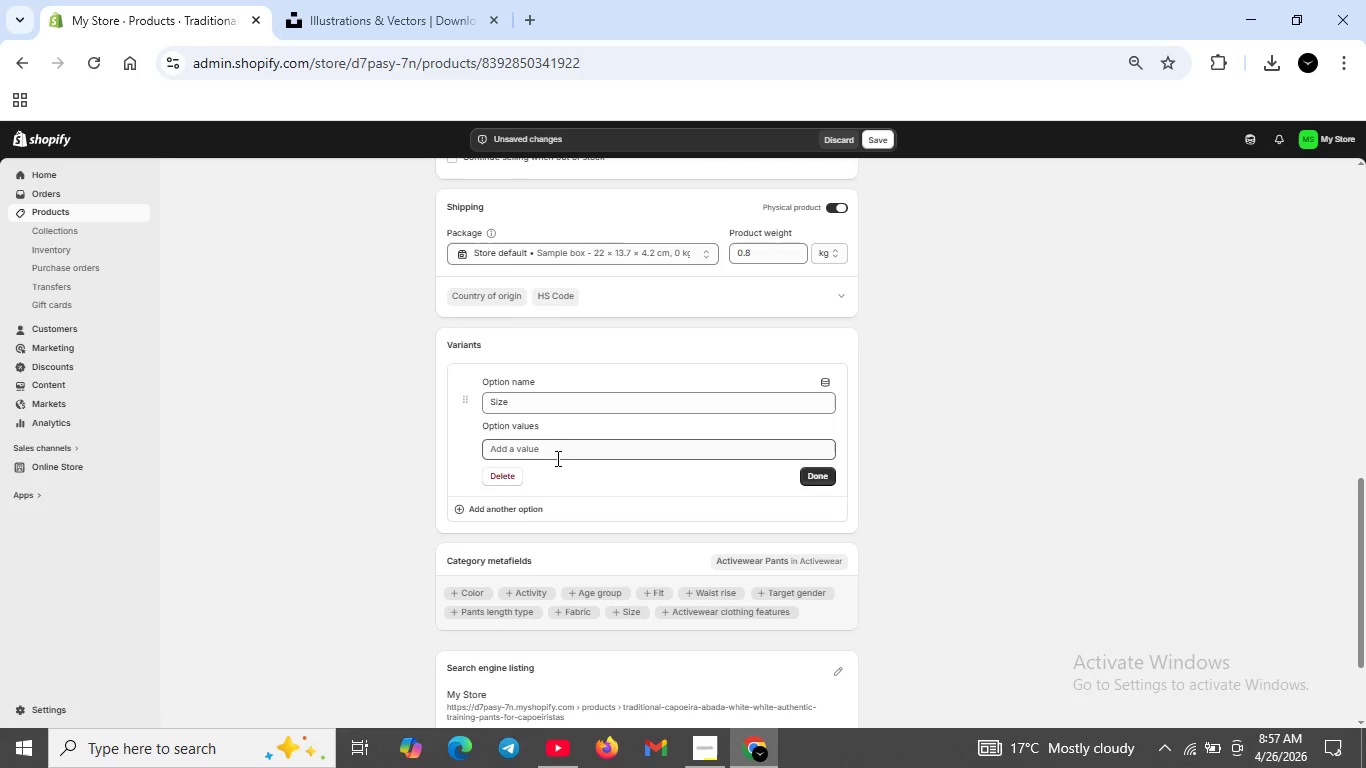 
left_click([558, 451])
 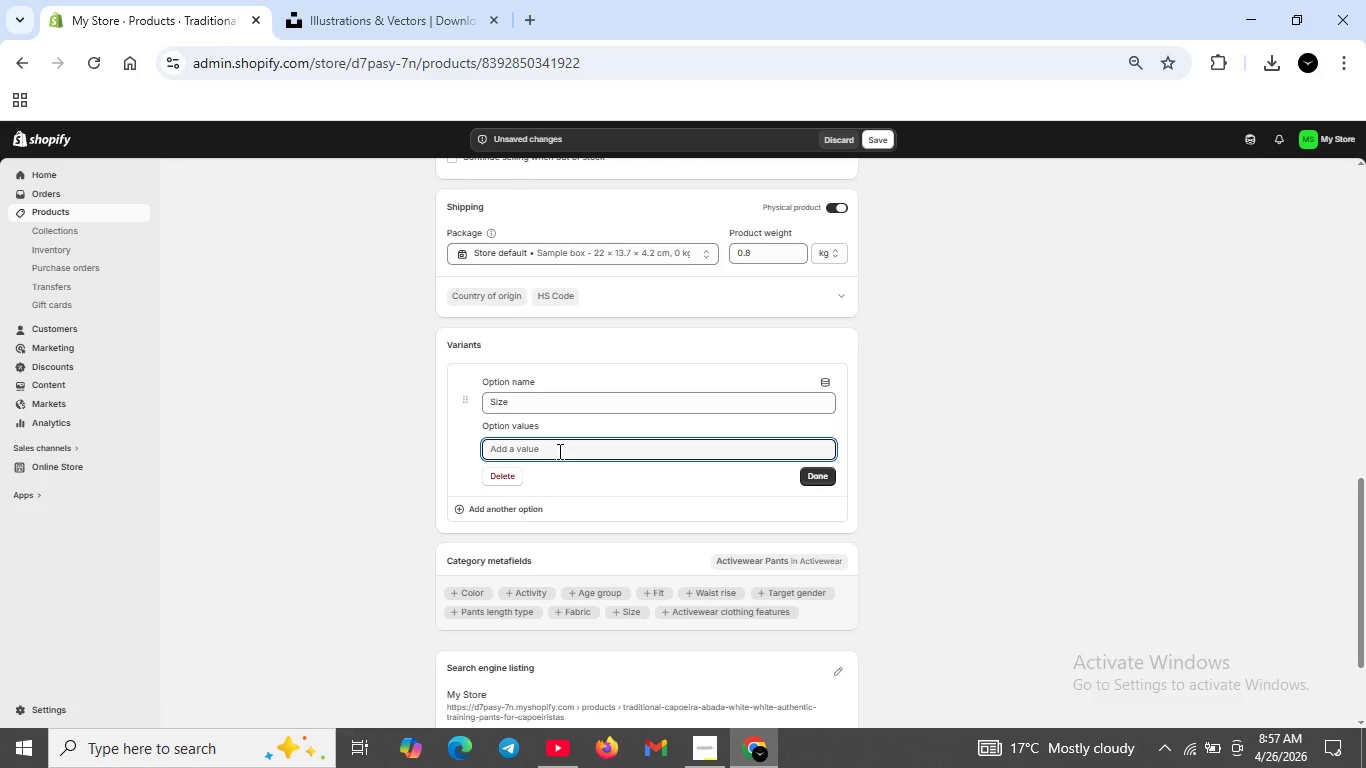 
type(Small)
 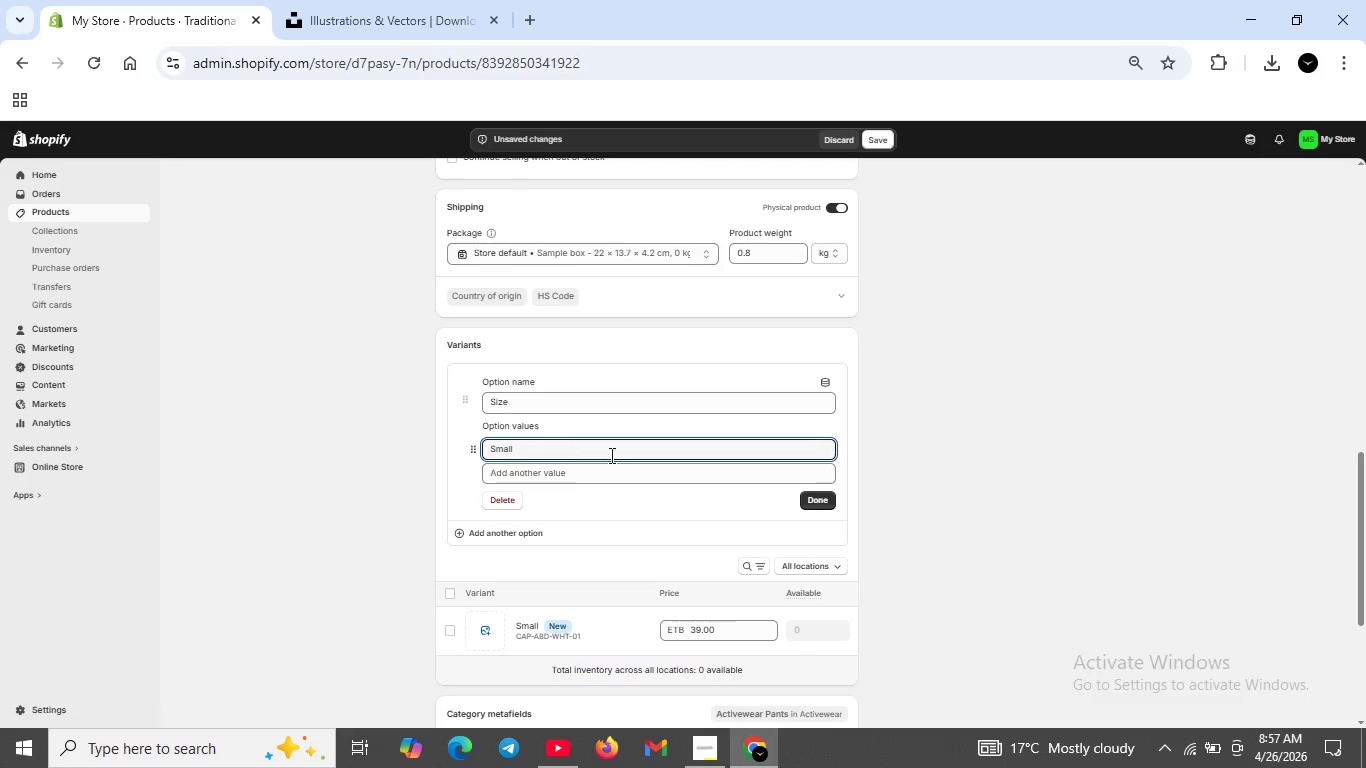 
type((28-30))
 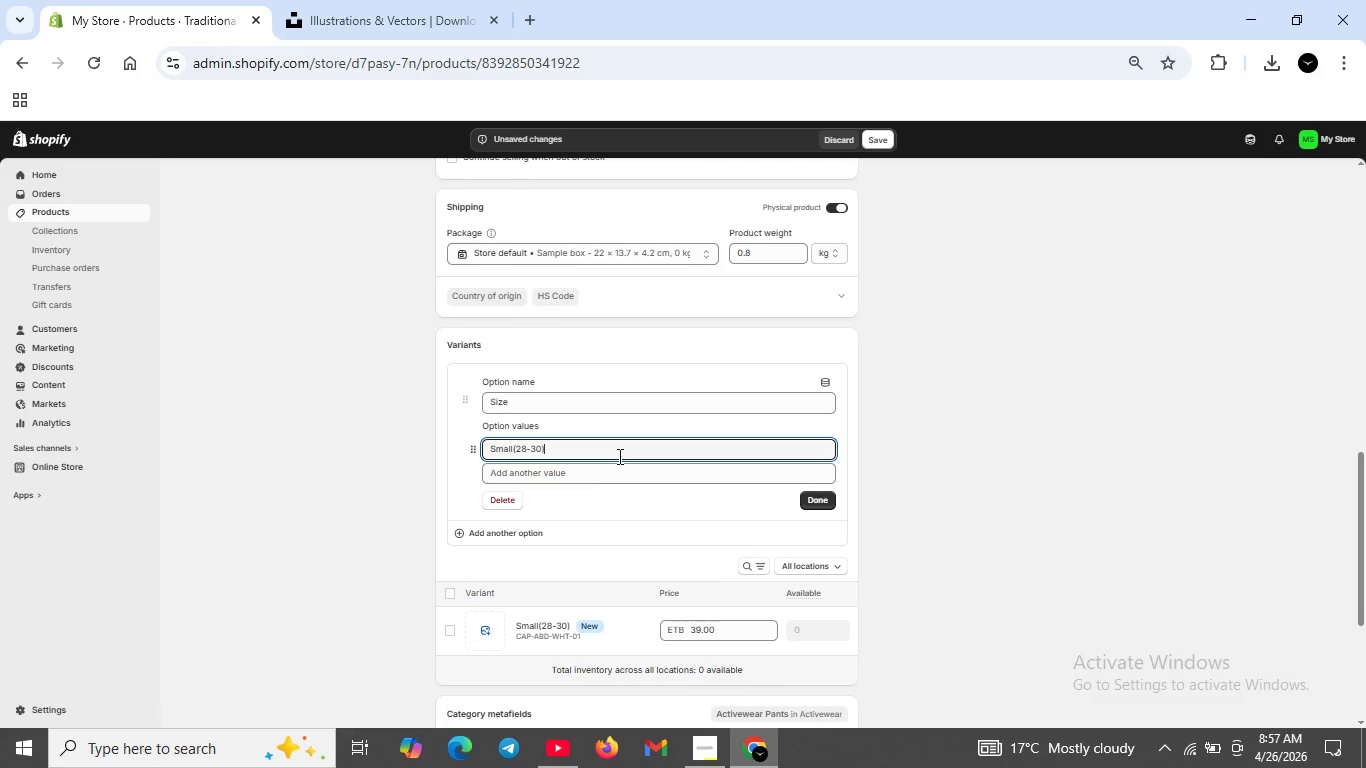 
type(Medium(32-34))
 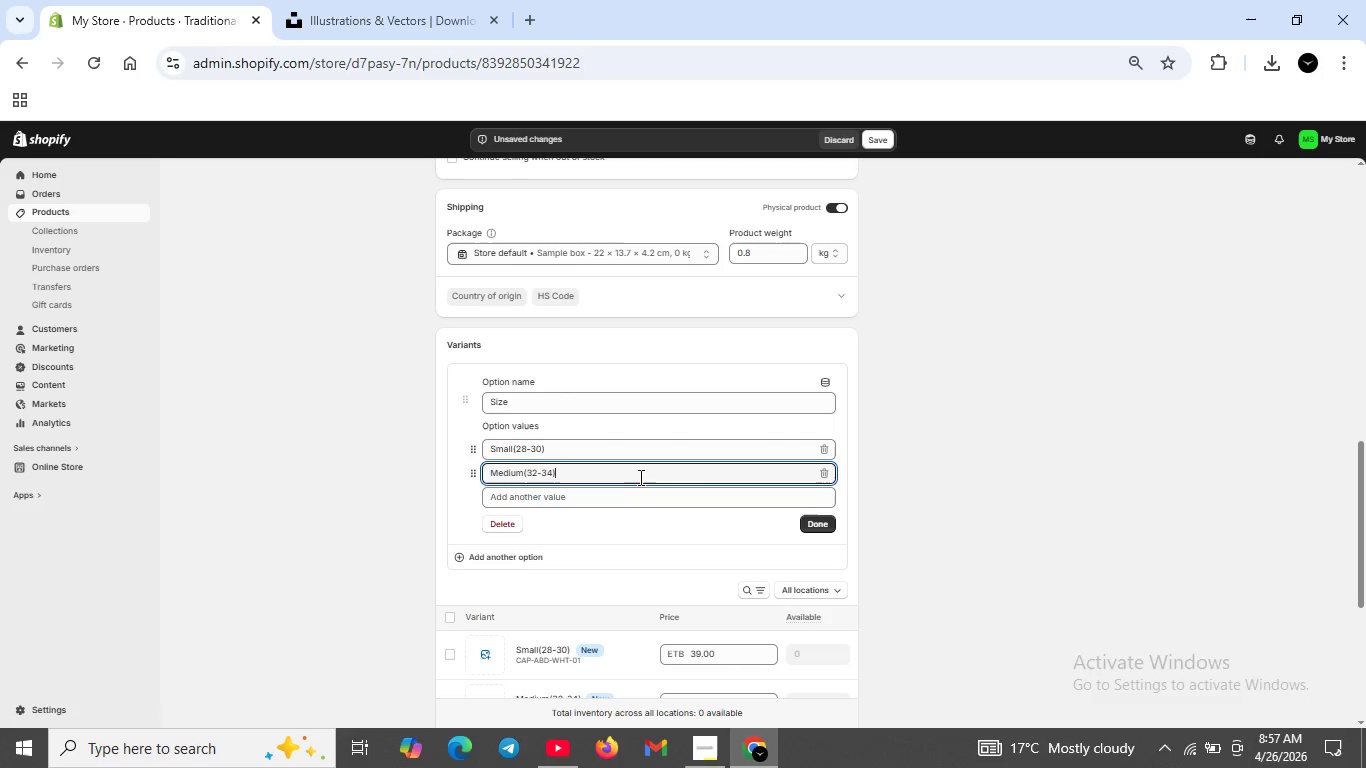 
left_click([614, 507])
 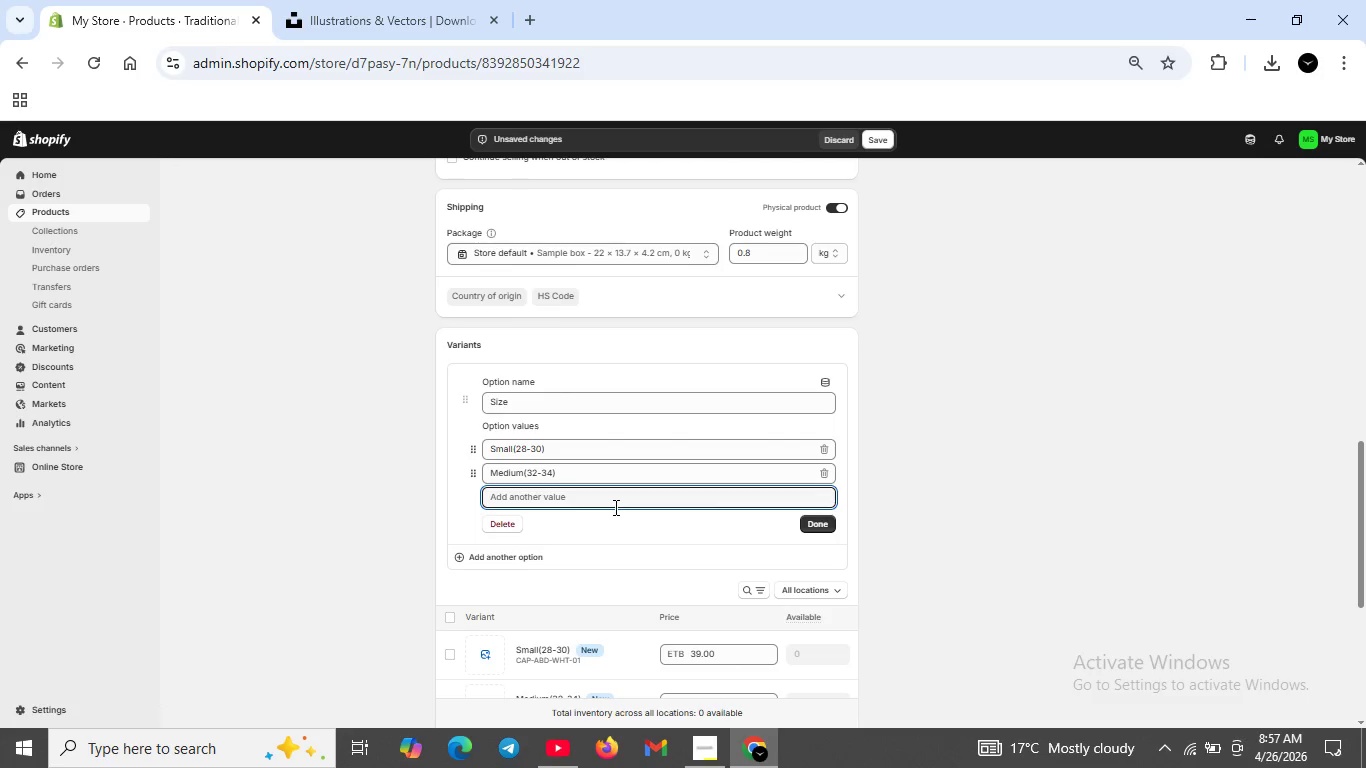 
double_click([614, 507])
 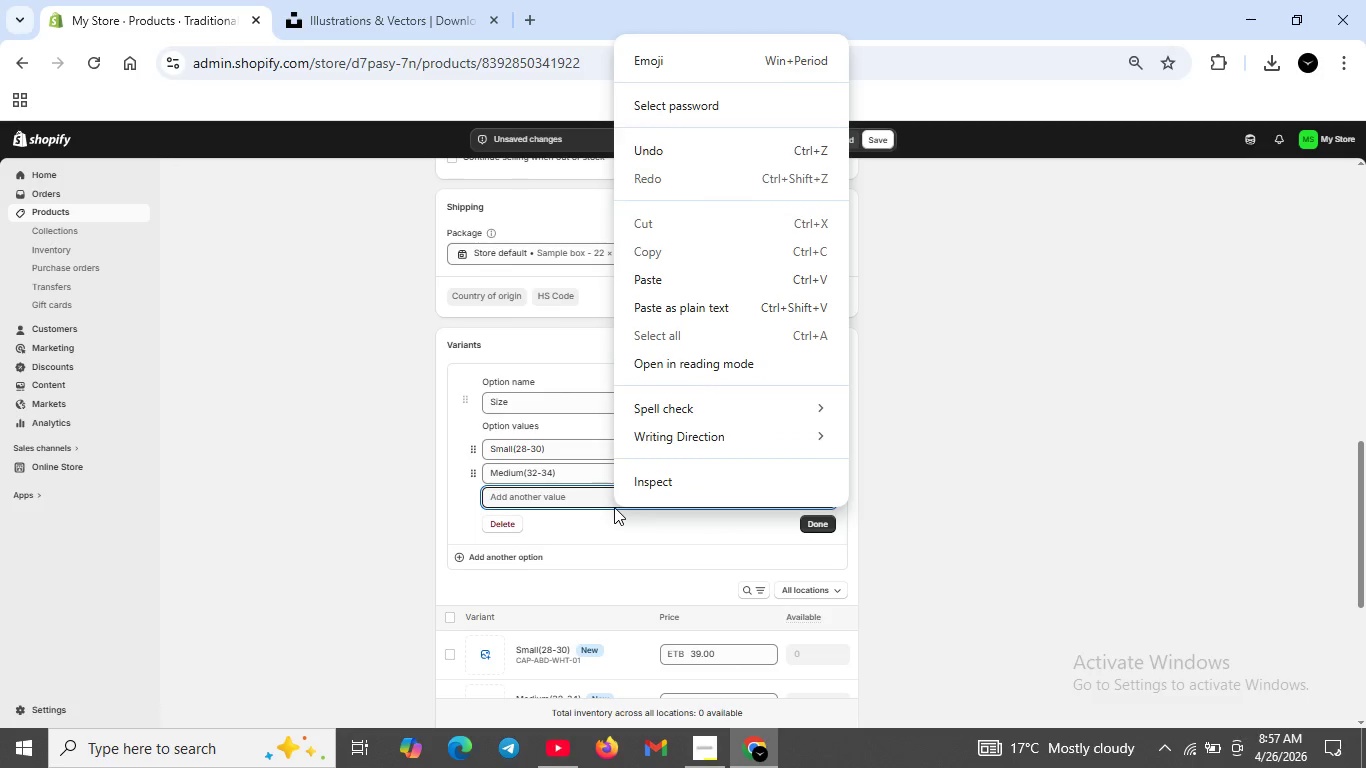 
key(CapsLock)
 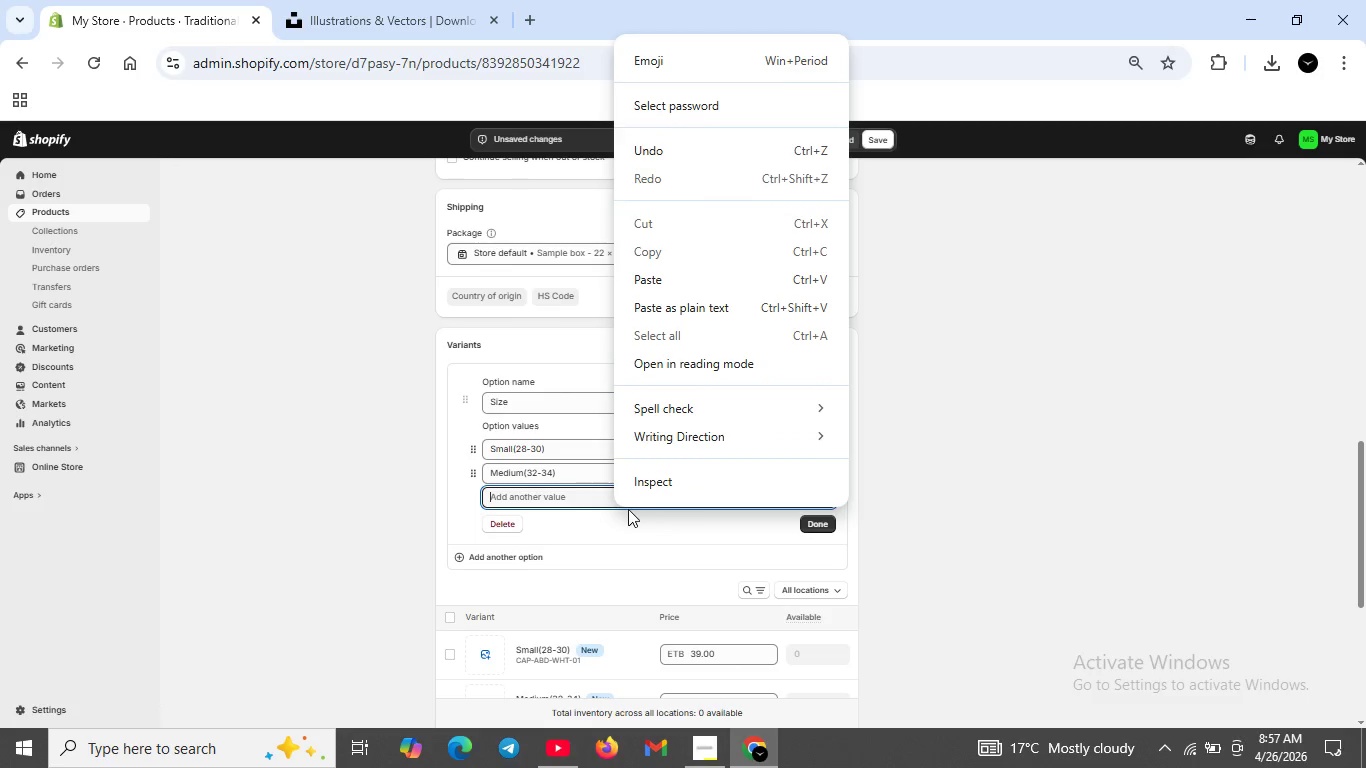 
left_click_drag(start_coordinate=[627, 510], to_coordinate=[609, 510])
 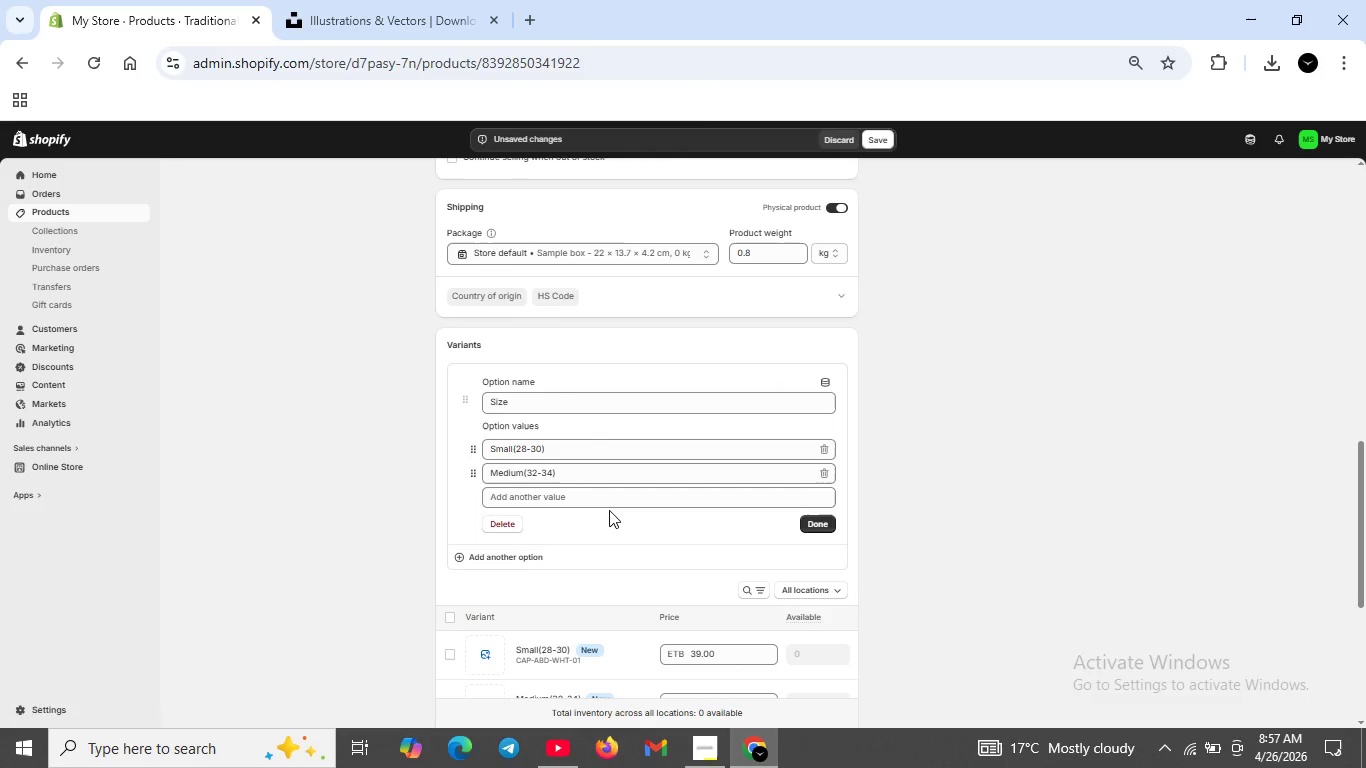 
key(CapsLock)
 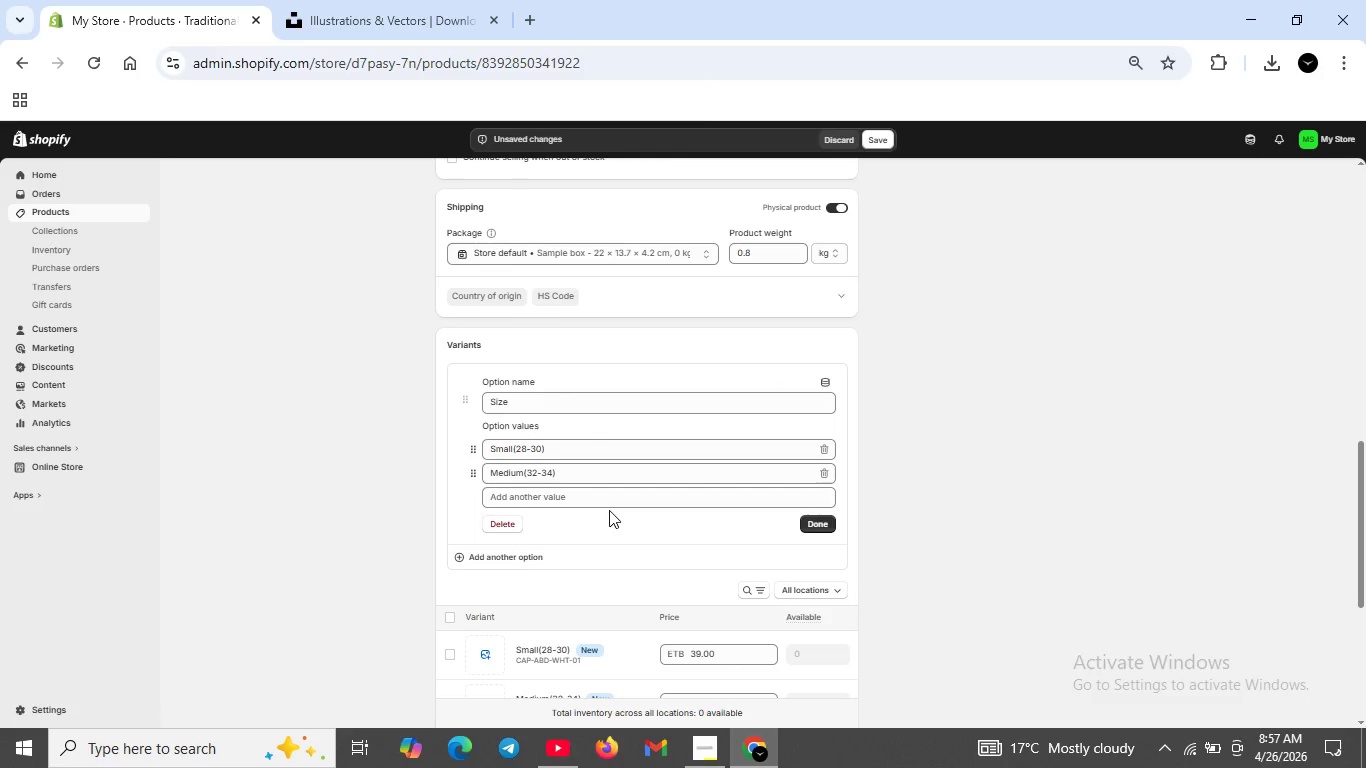 
key(L)
 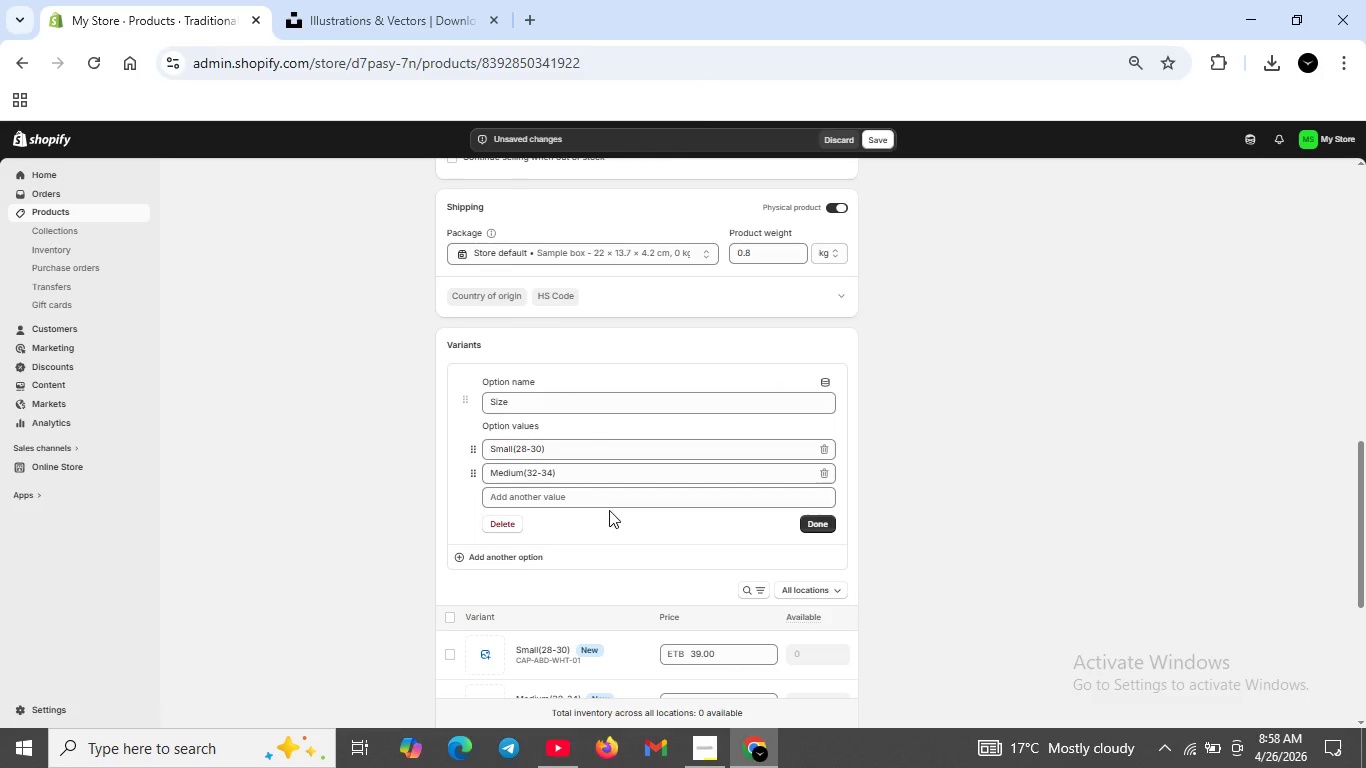 
key(CapsLock)
 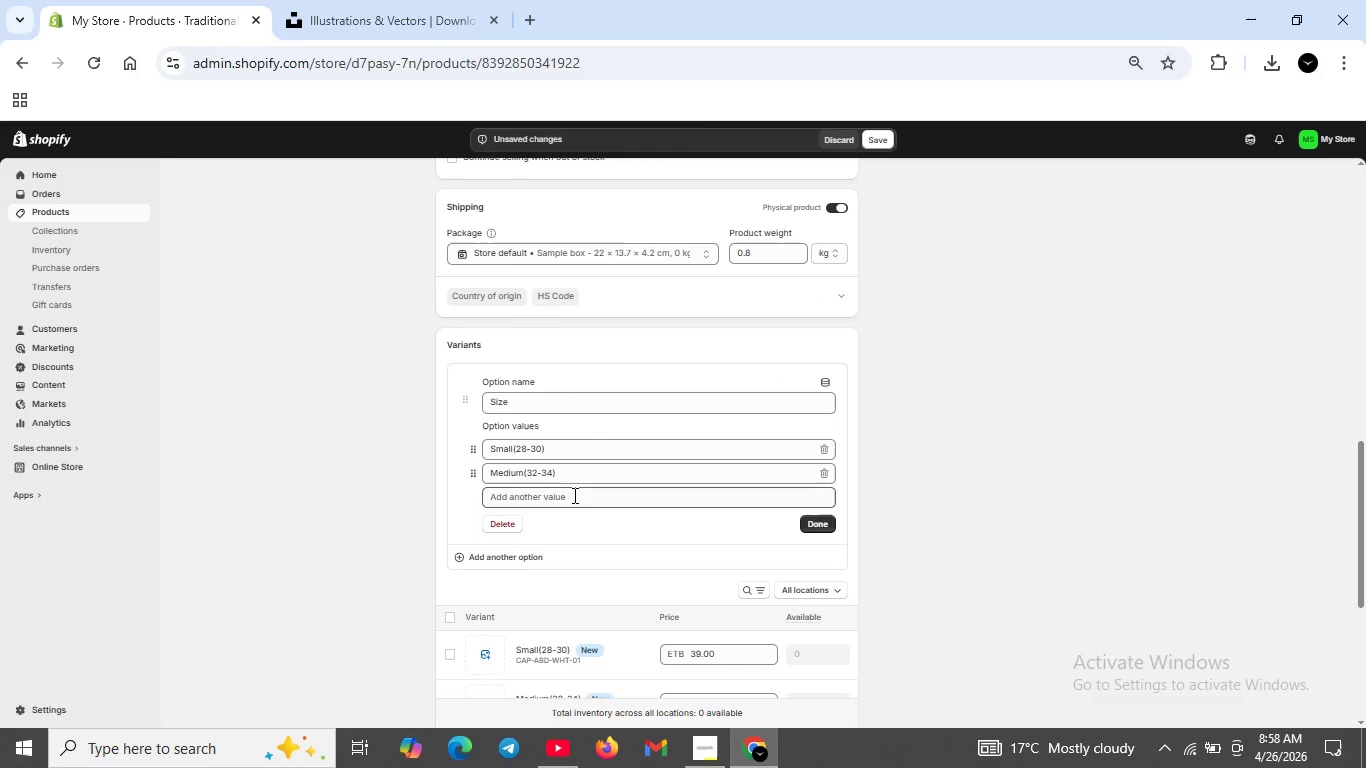 
left_click([573, 495])
 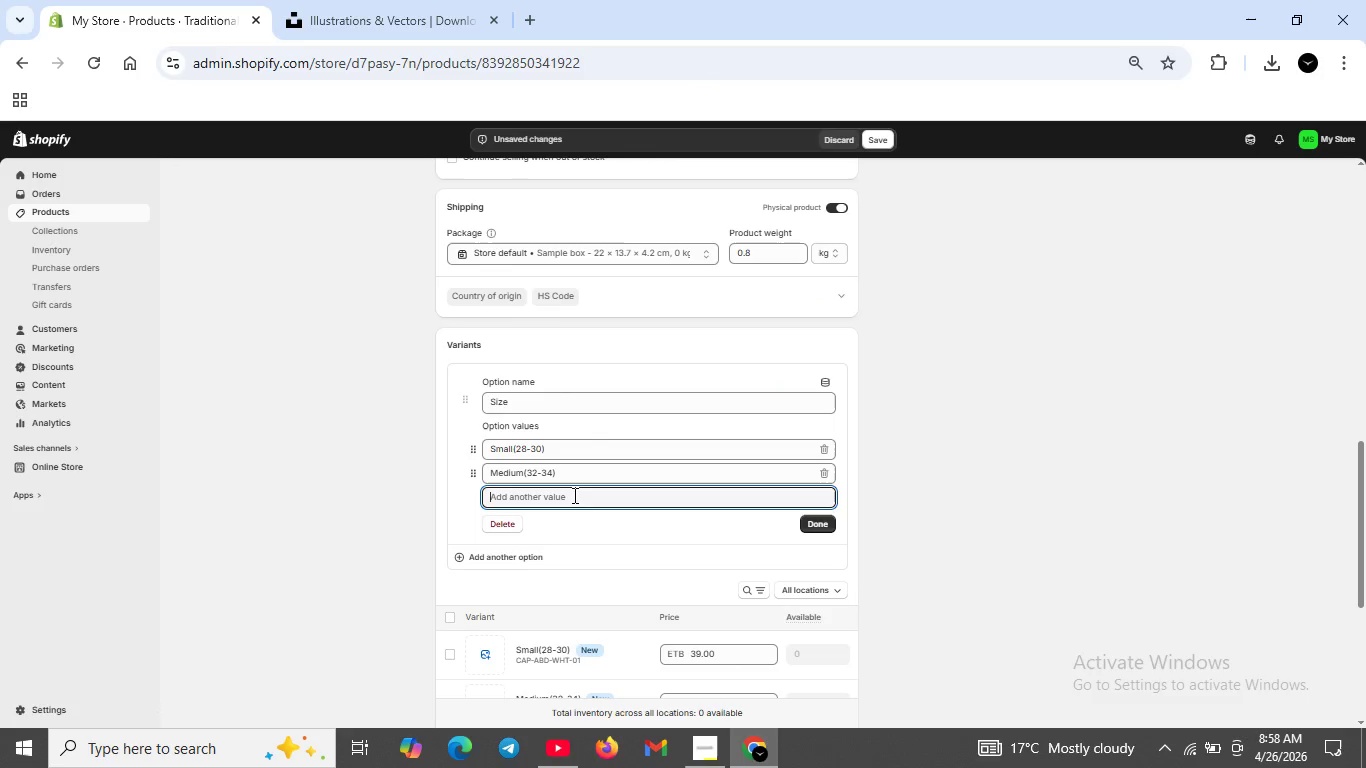 
hold_key(key=CapsLock, duration=0.31)
 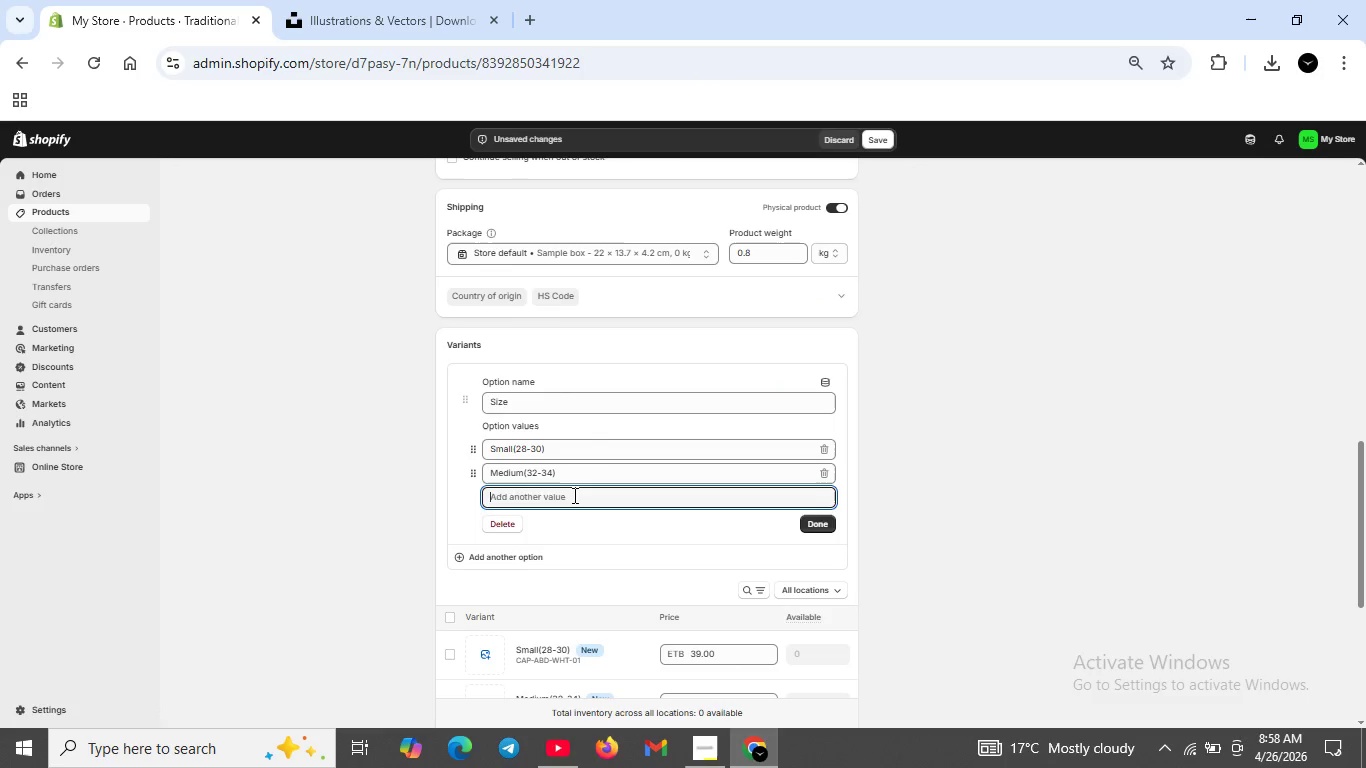 
type(l)
key(Backspace)
type(l)
key(Backspace)
type(Lard)
key(Backspace)
type(ge)
 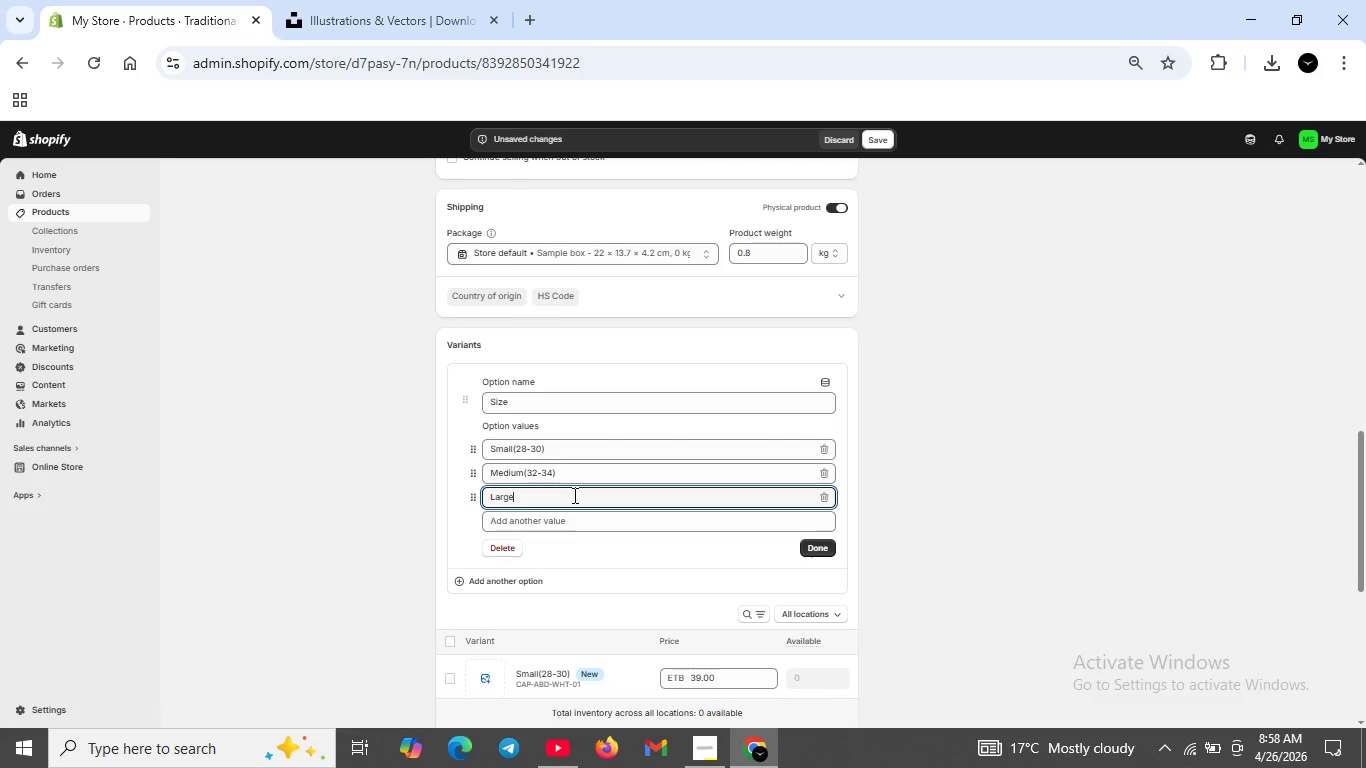 
type((36-38)
 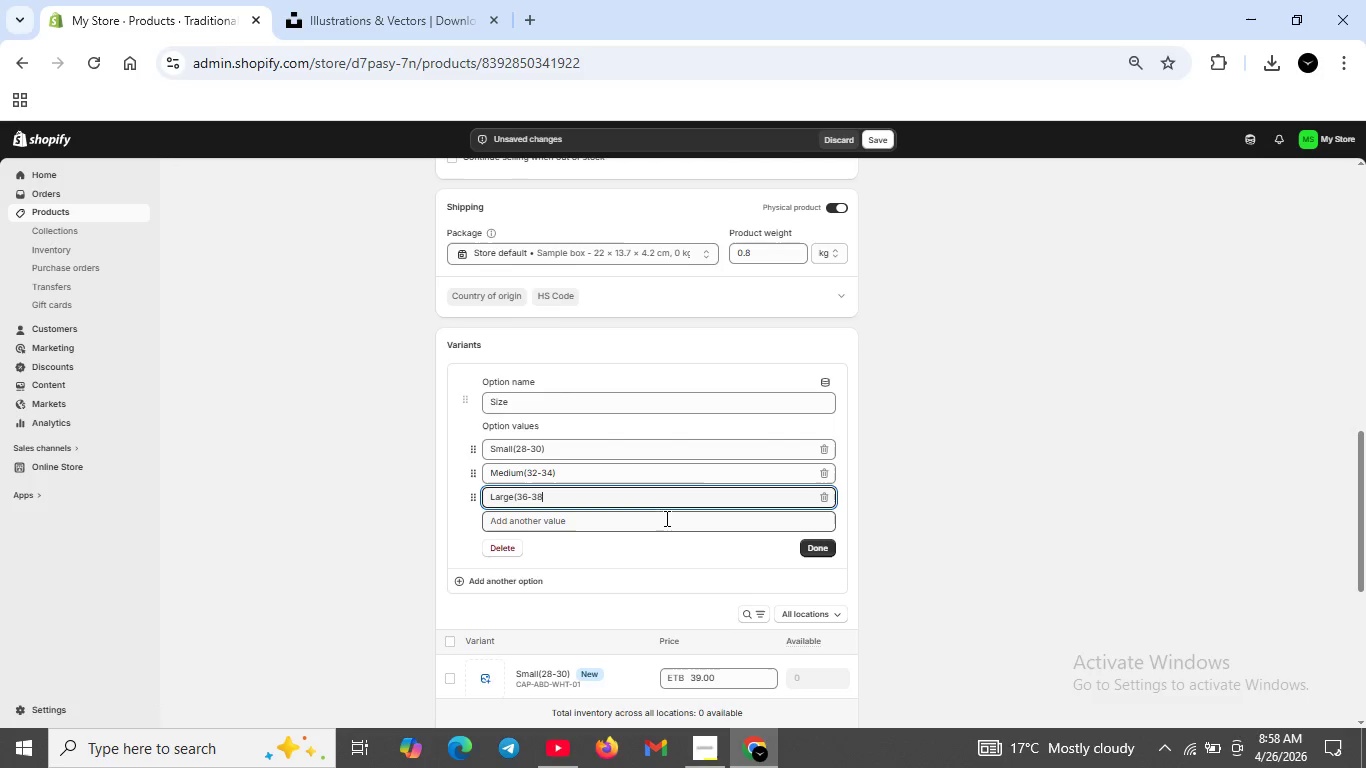 
key(Shift+0)
 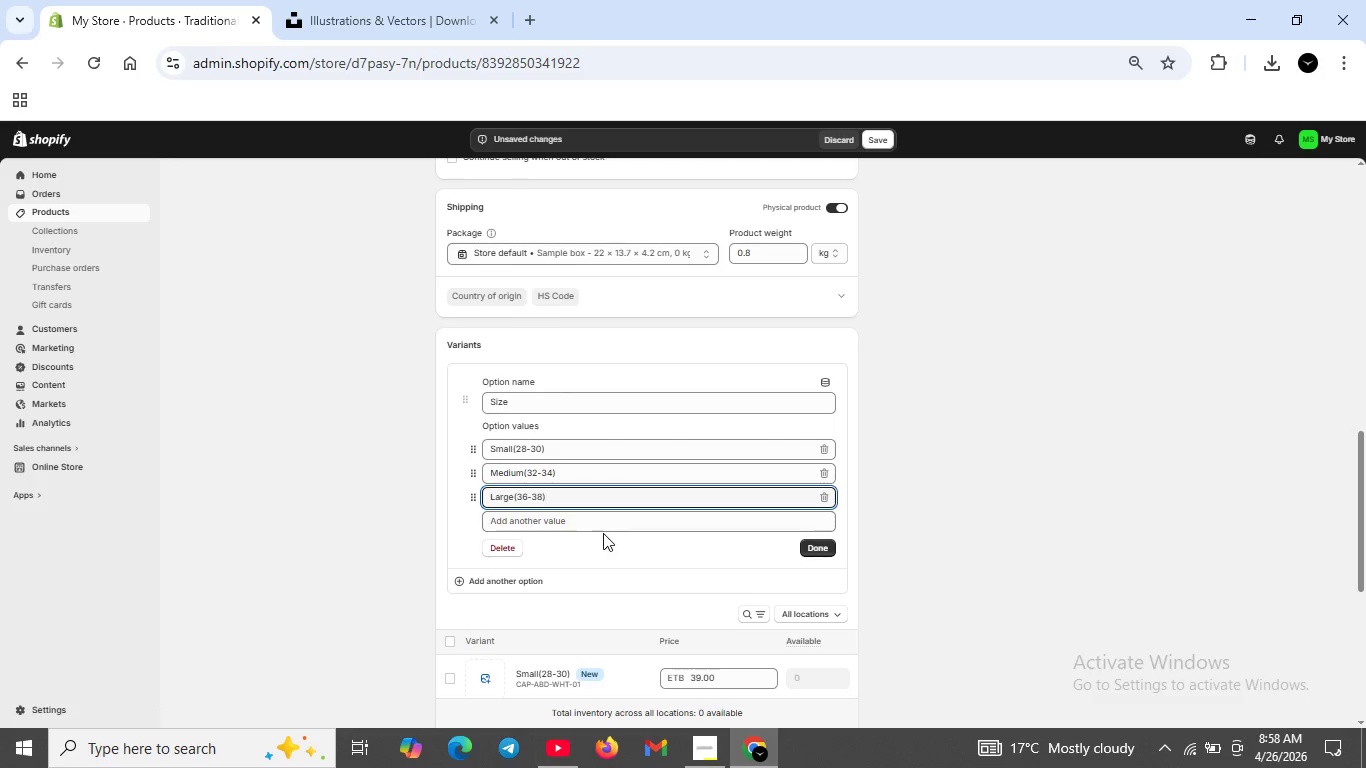 
left_click_drag(start_coordinate=[603, 533], to_coordinate=[595, 526])
 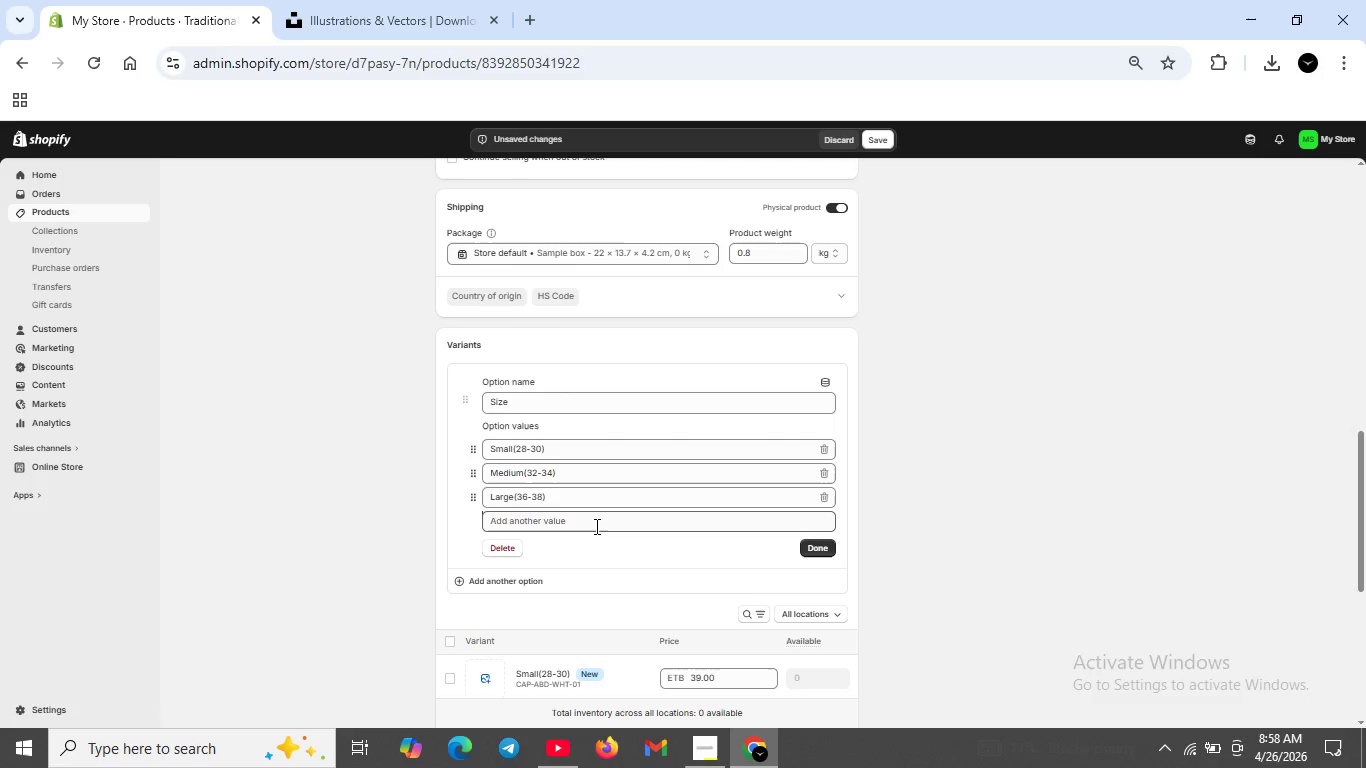 
left_click([595, 526])
 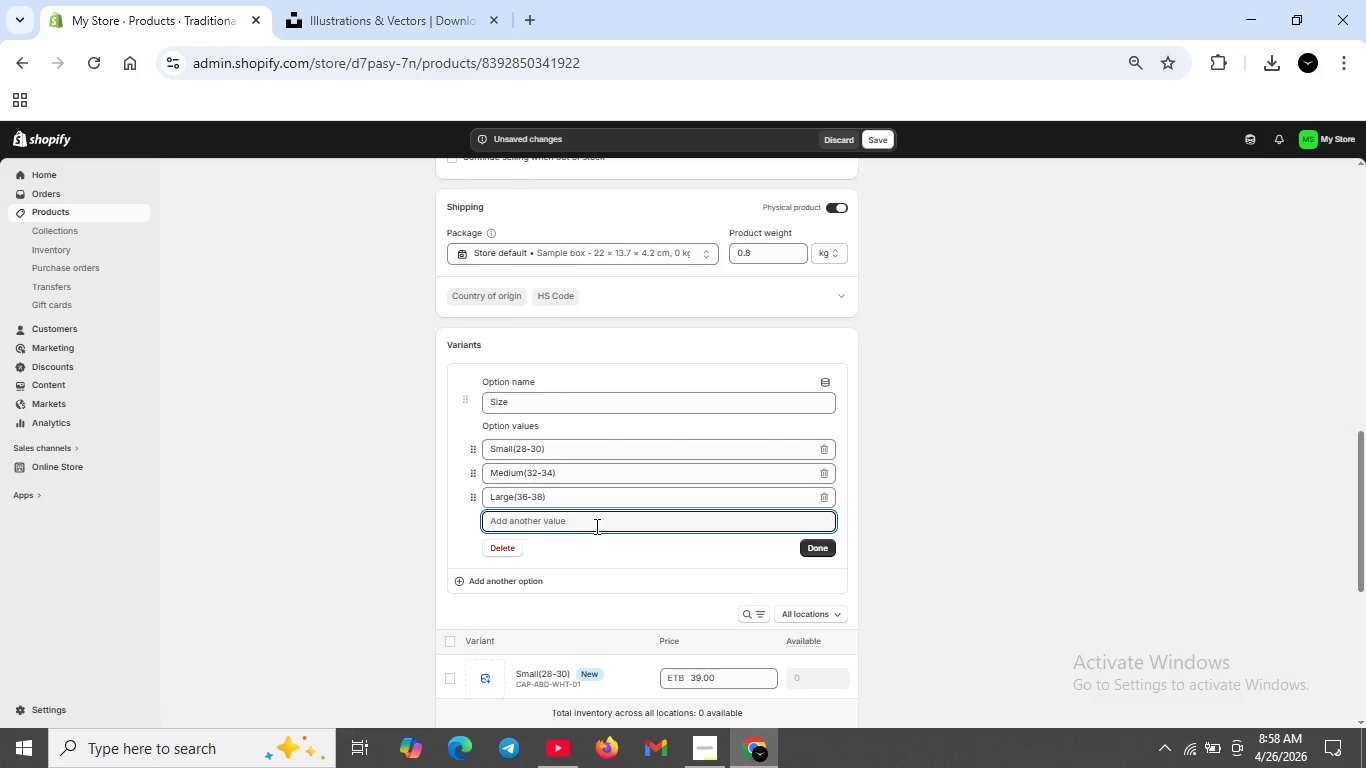 
type(XL)
 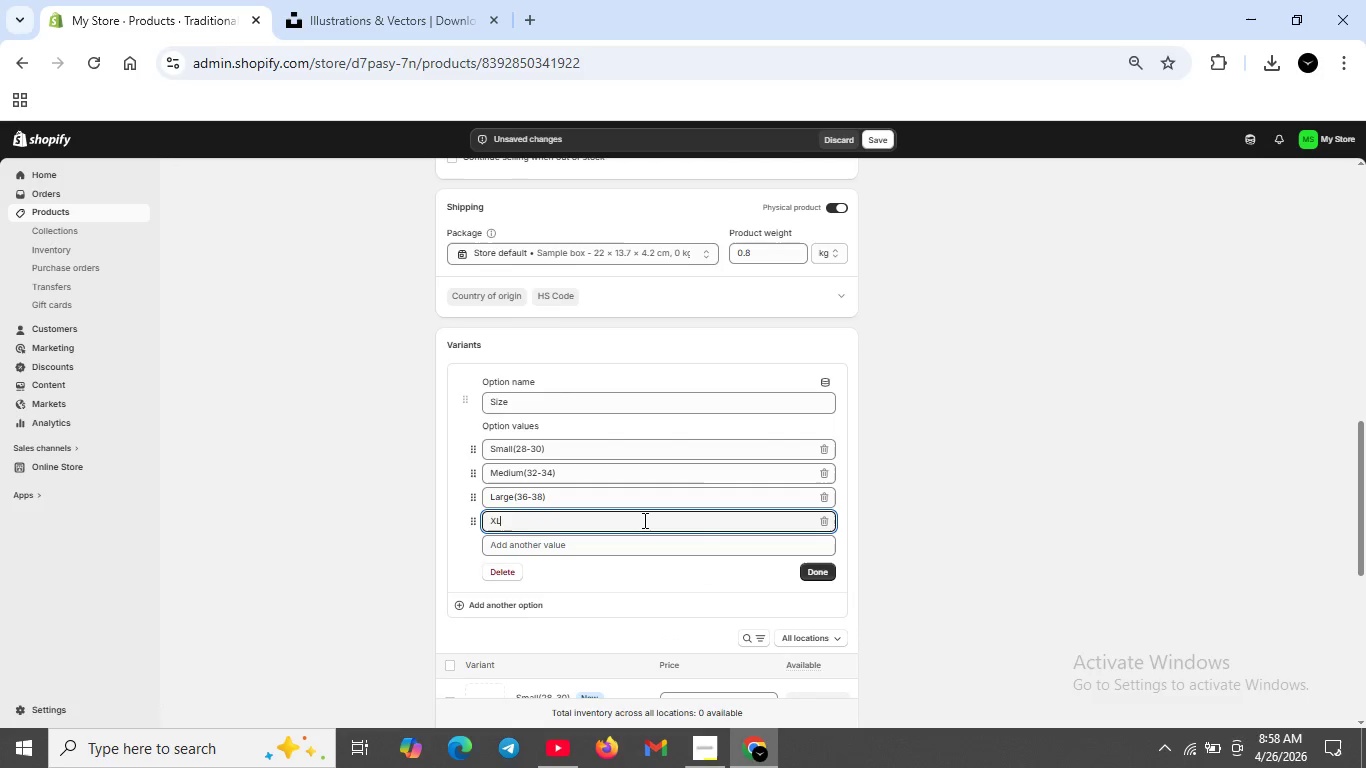 
type((40-42)
 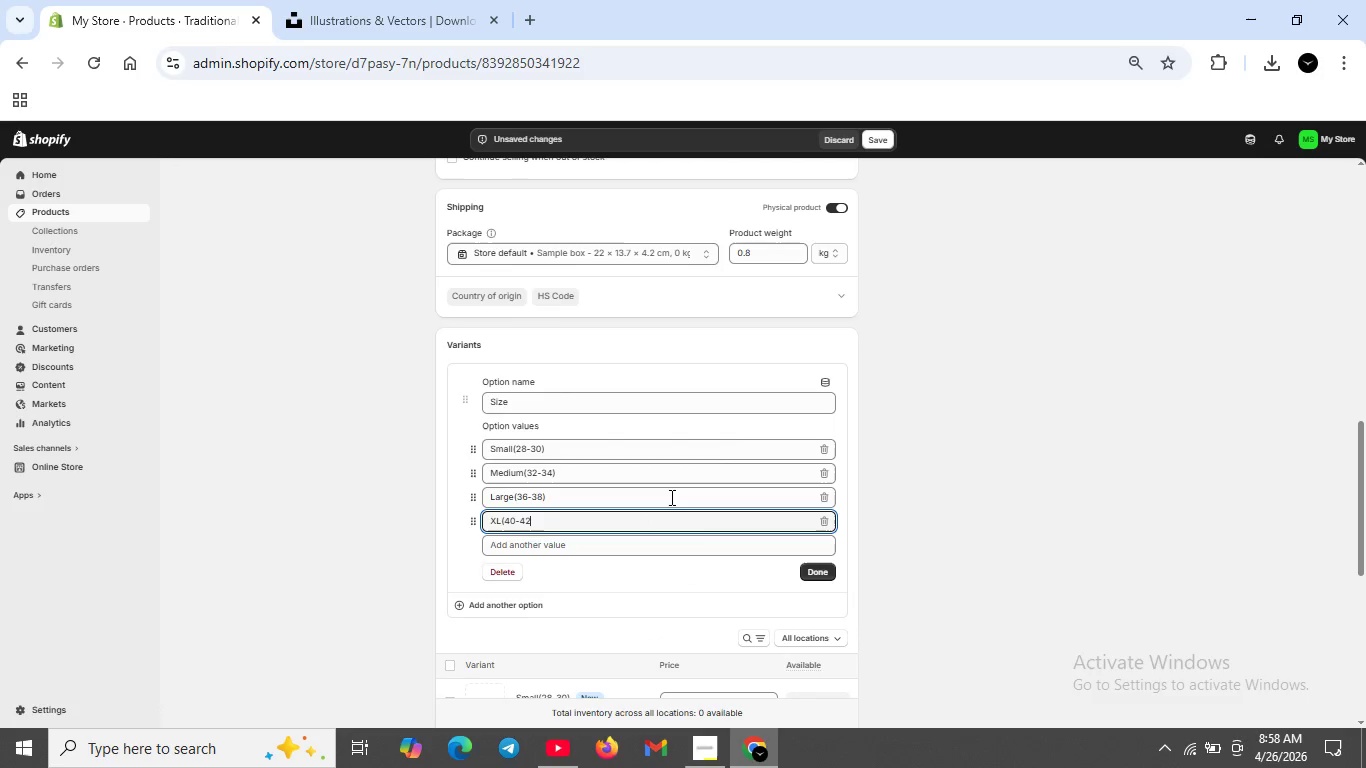 
key(Shift+0)
 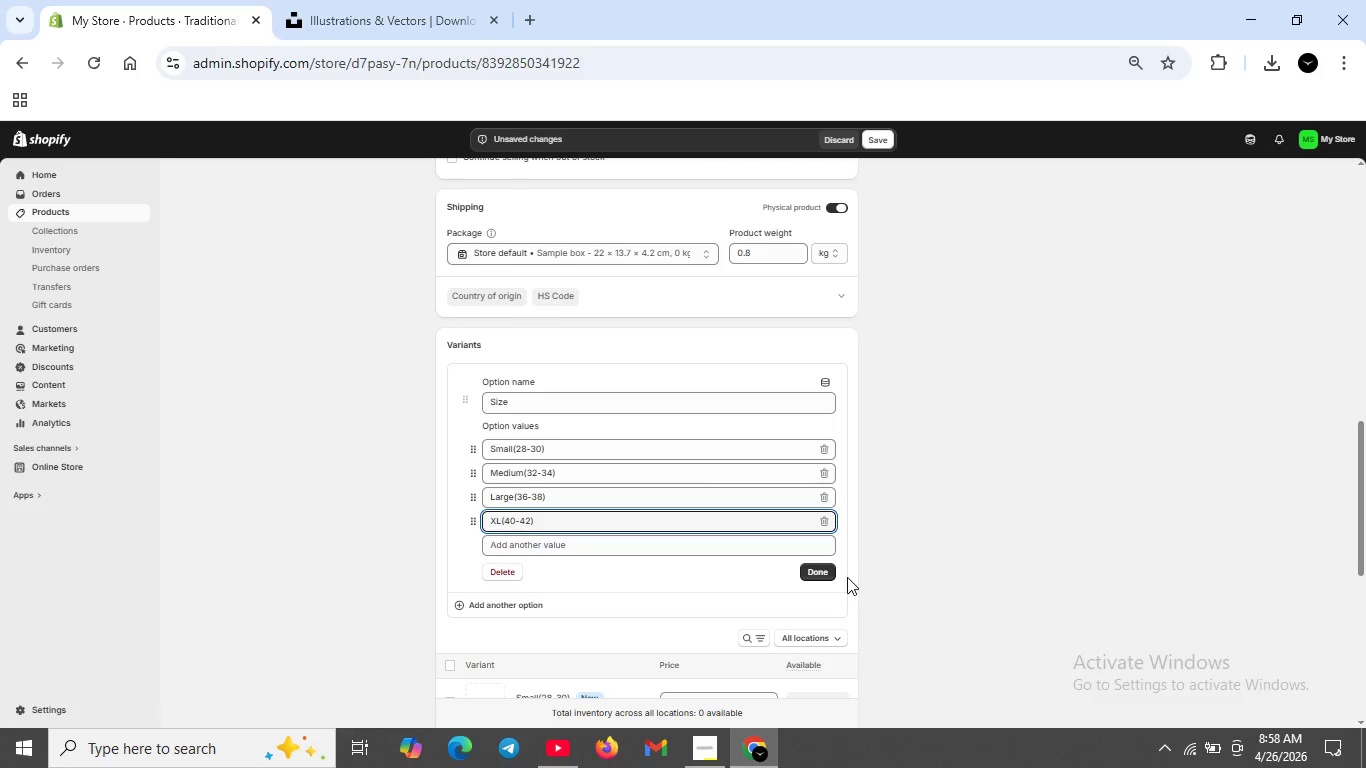 
left_click([823, 571])
 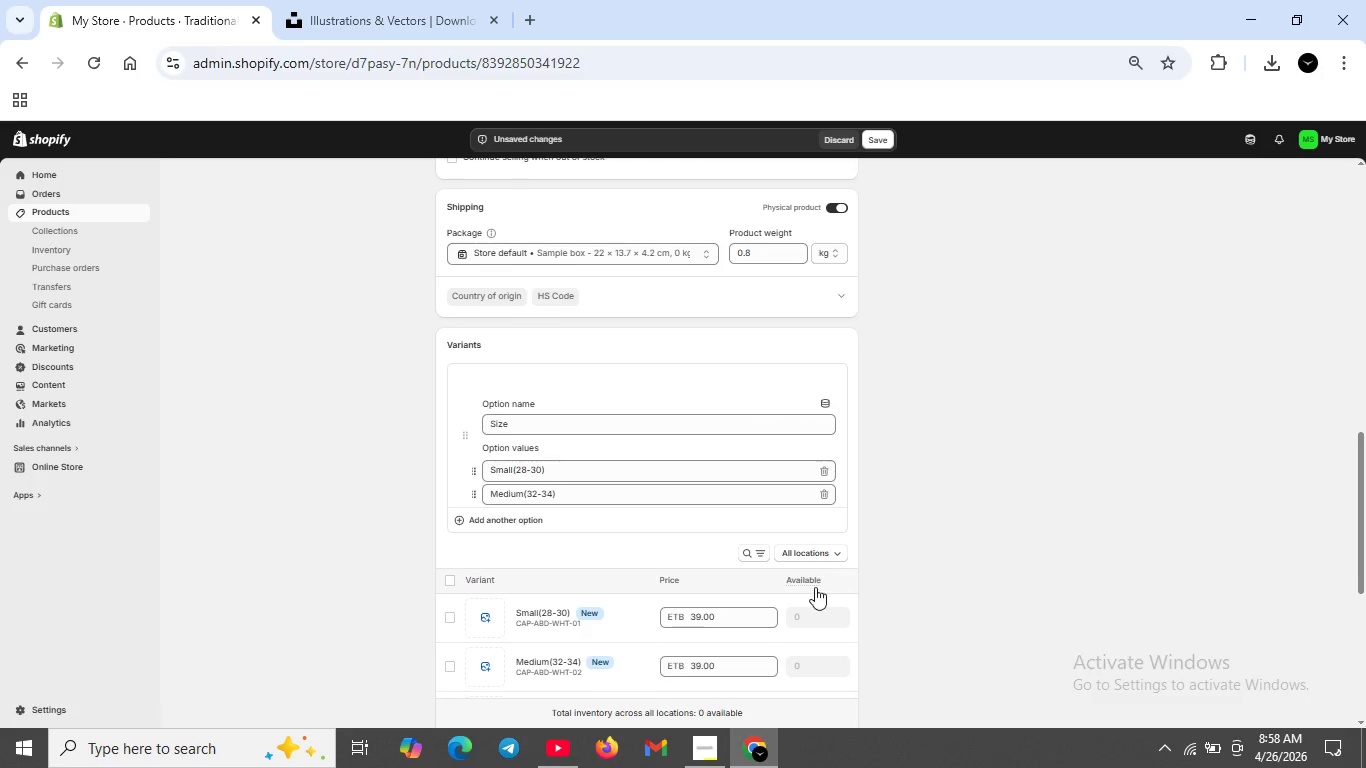 
mouse_move([825, 607])
 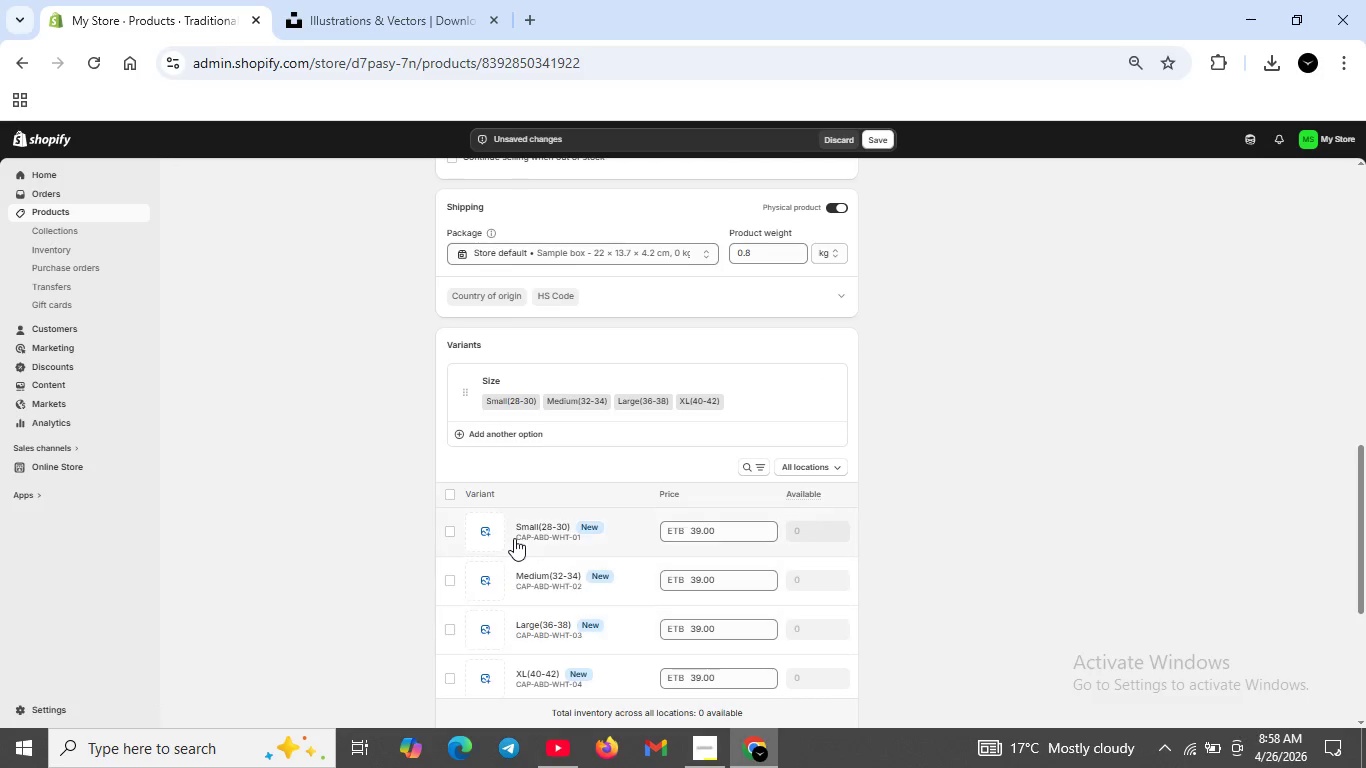 
left_click([514, 538])
 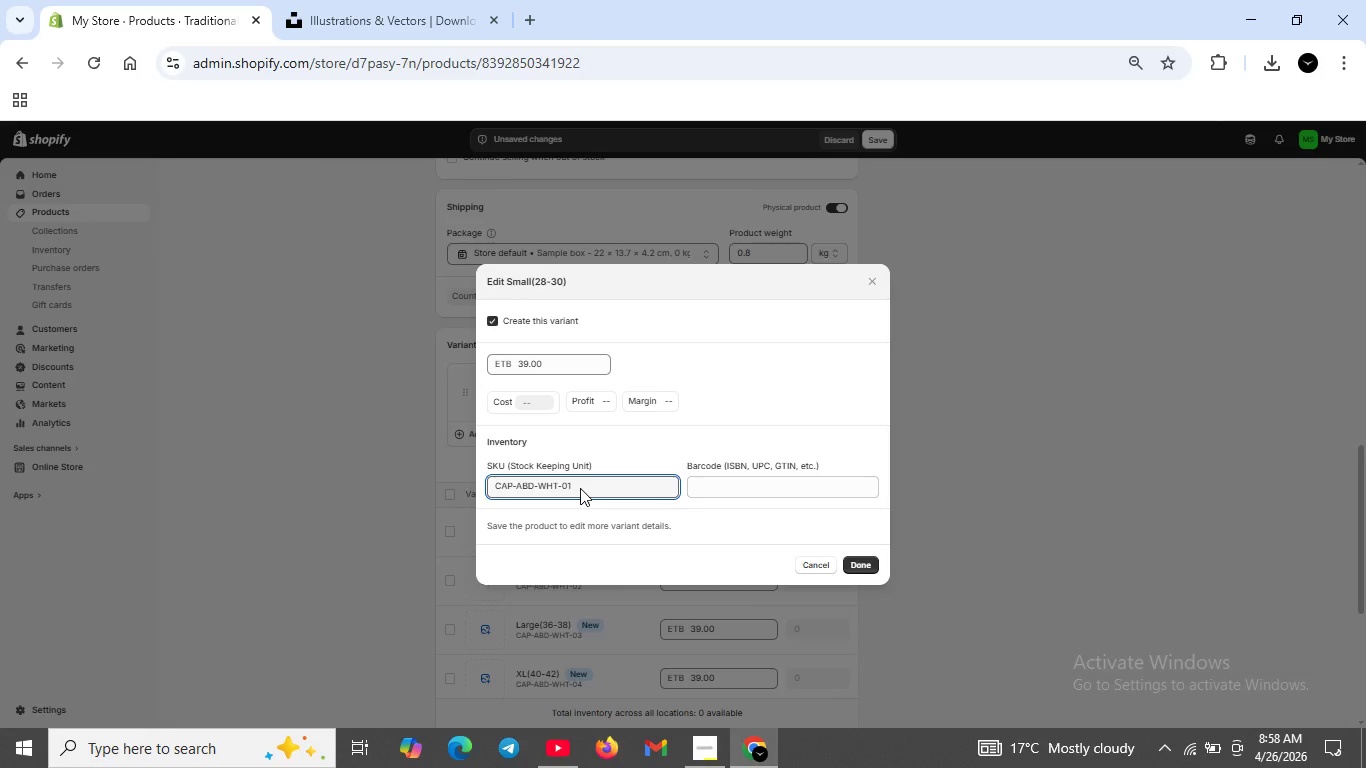 
key(Backspace)
 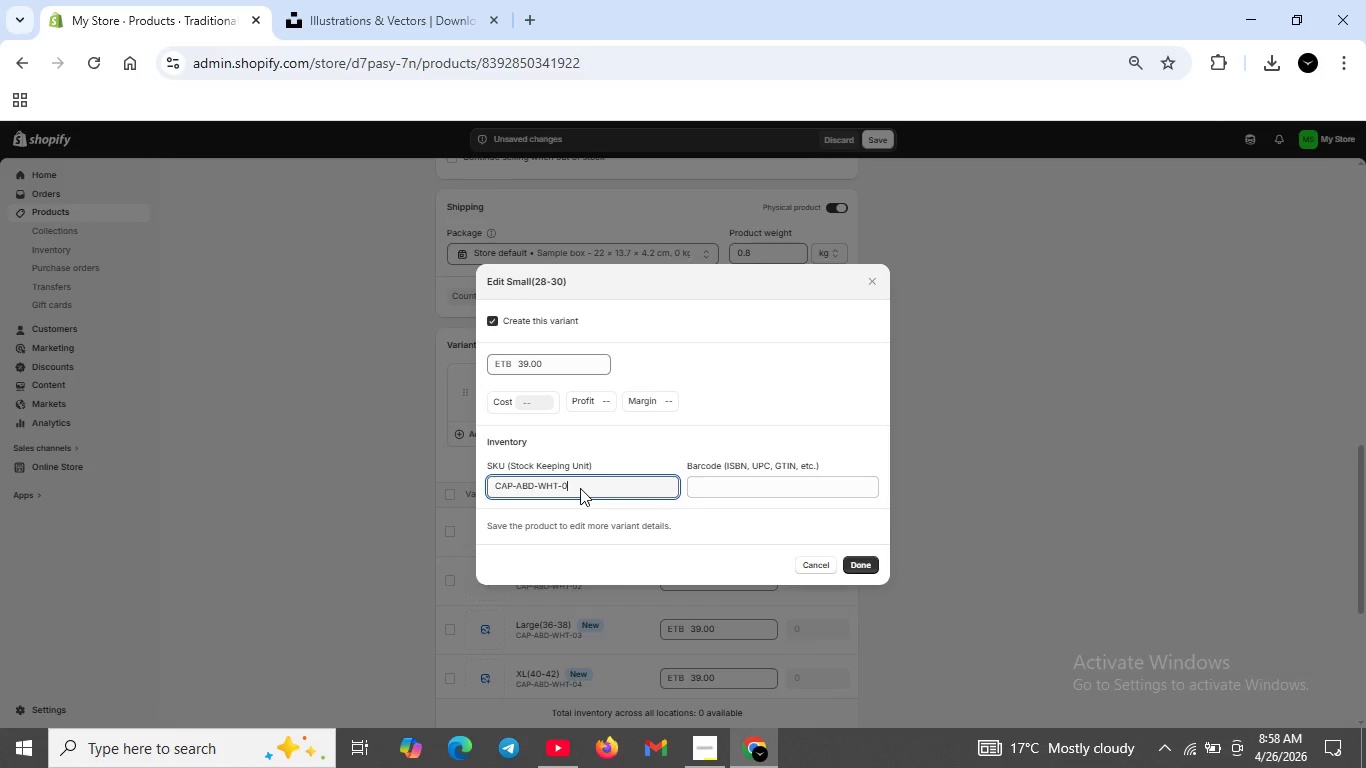 
key(Backspace)
 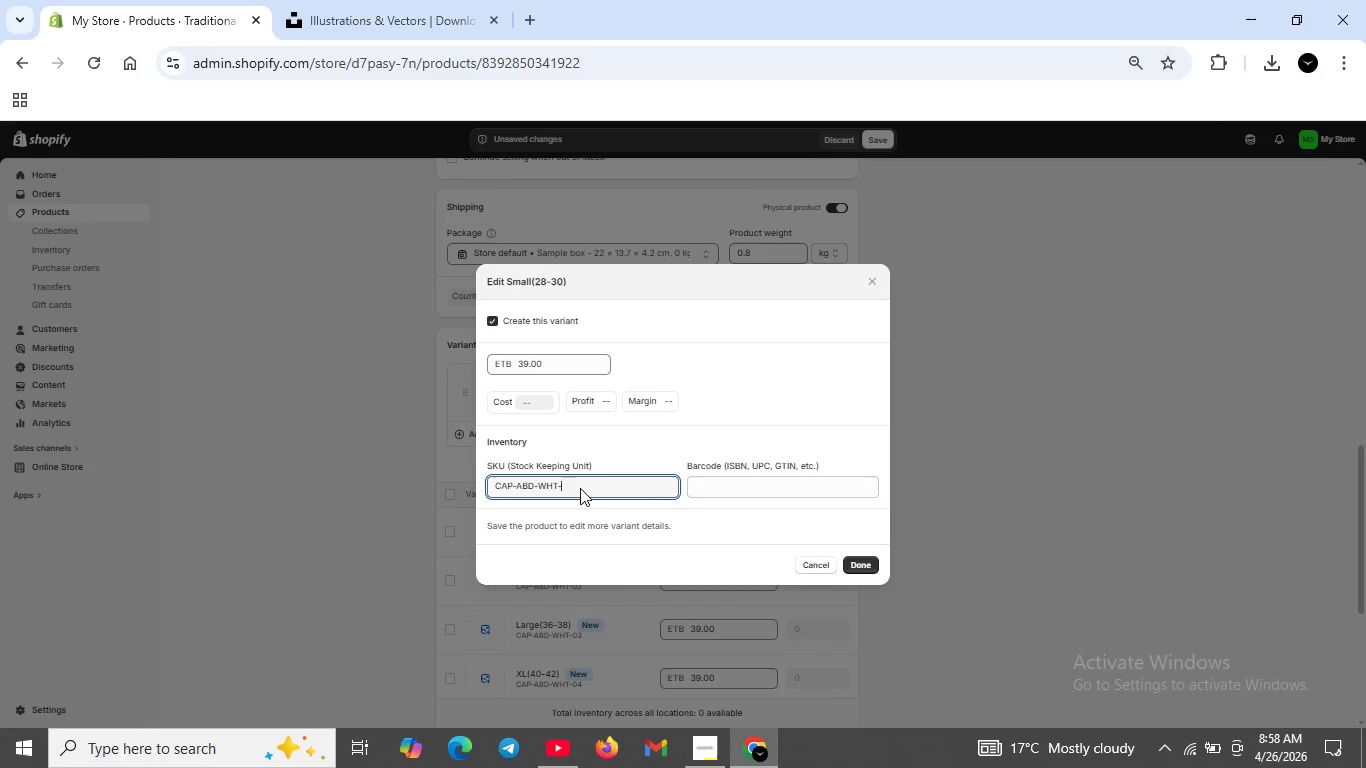 
key(CapsLock)
 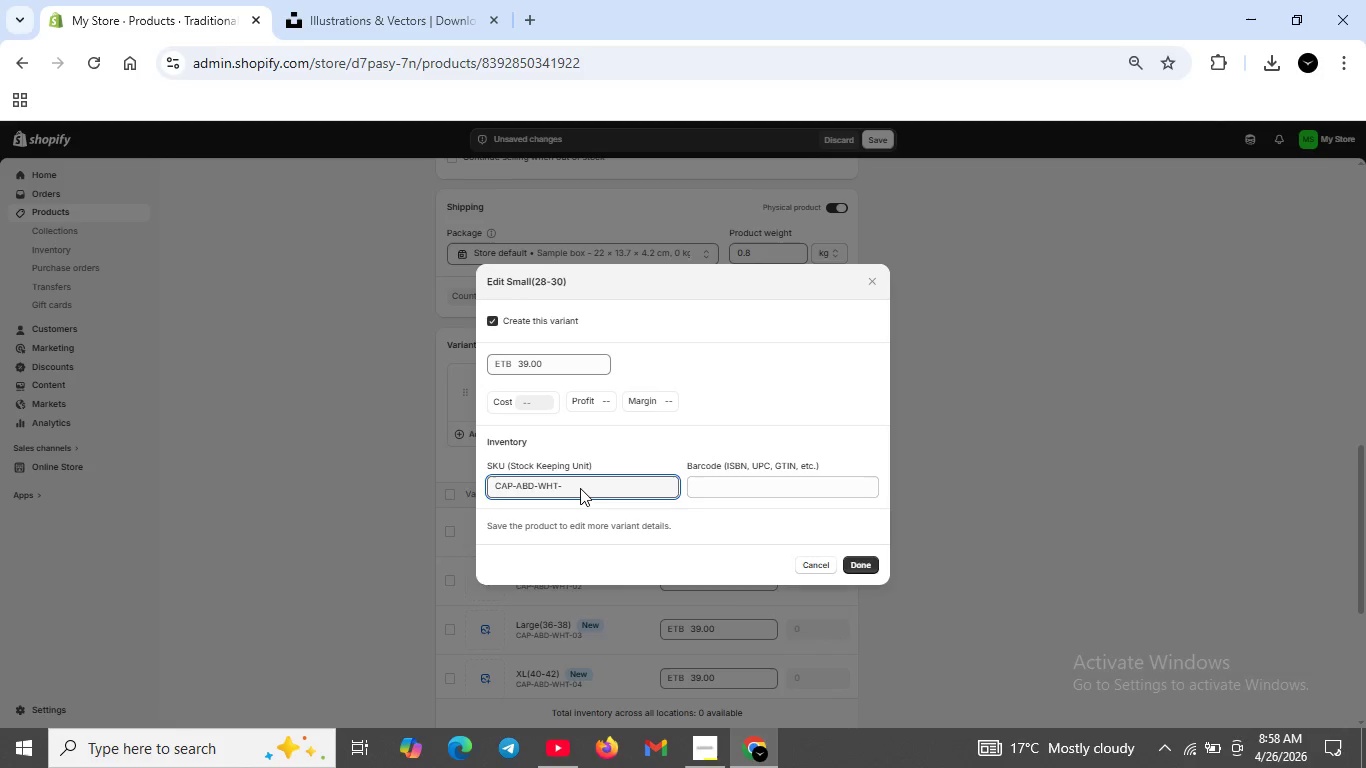 
key(S)
 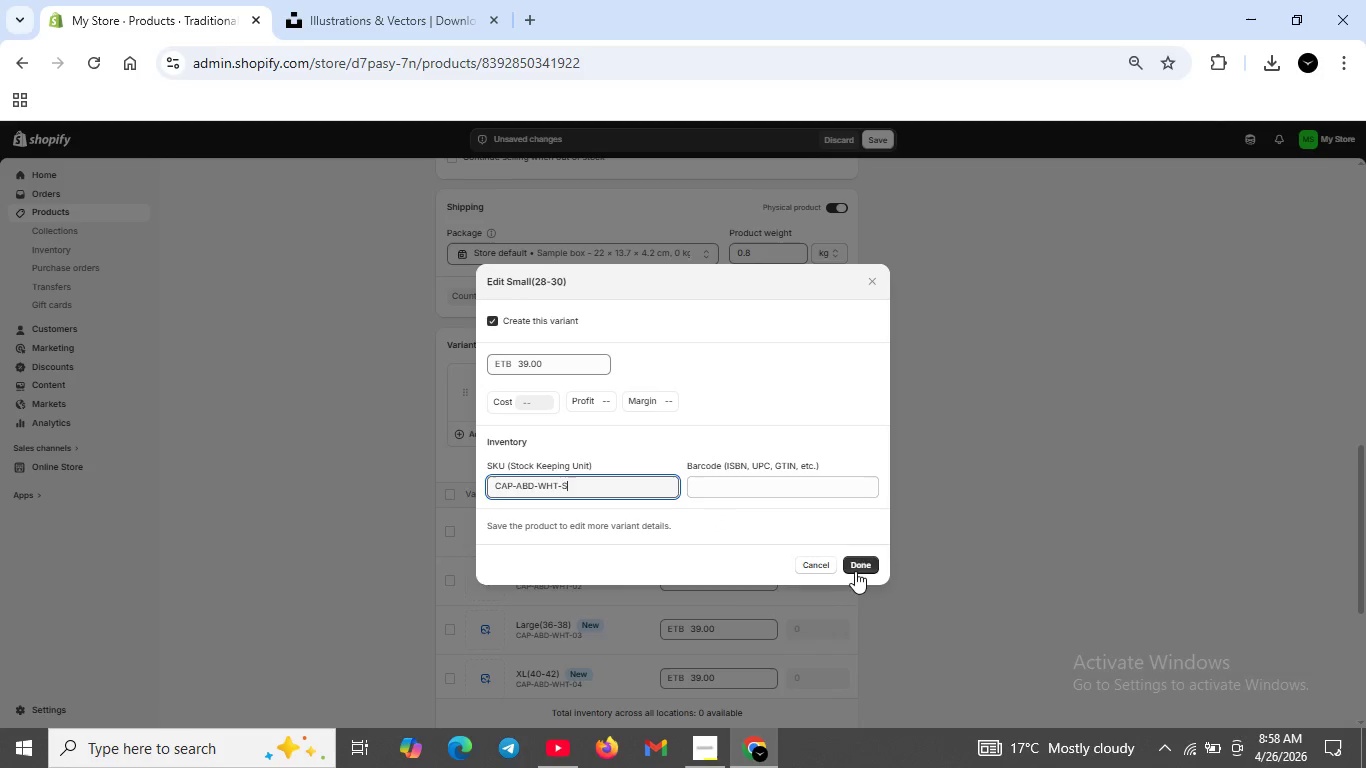 
left_click([861, 568])
 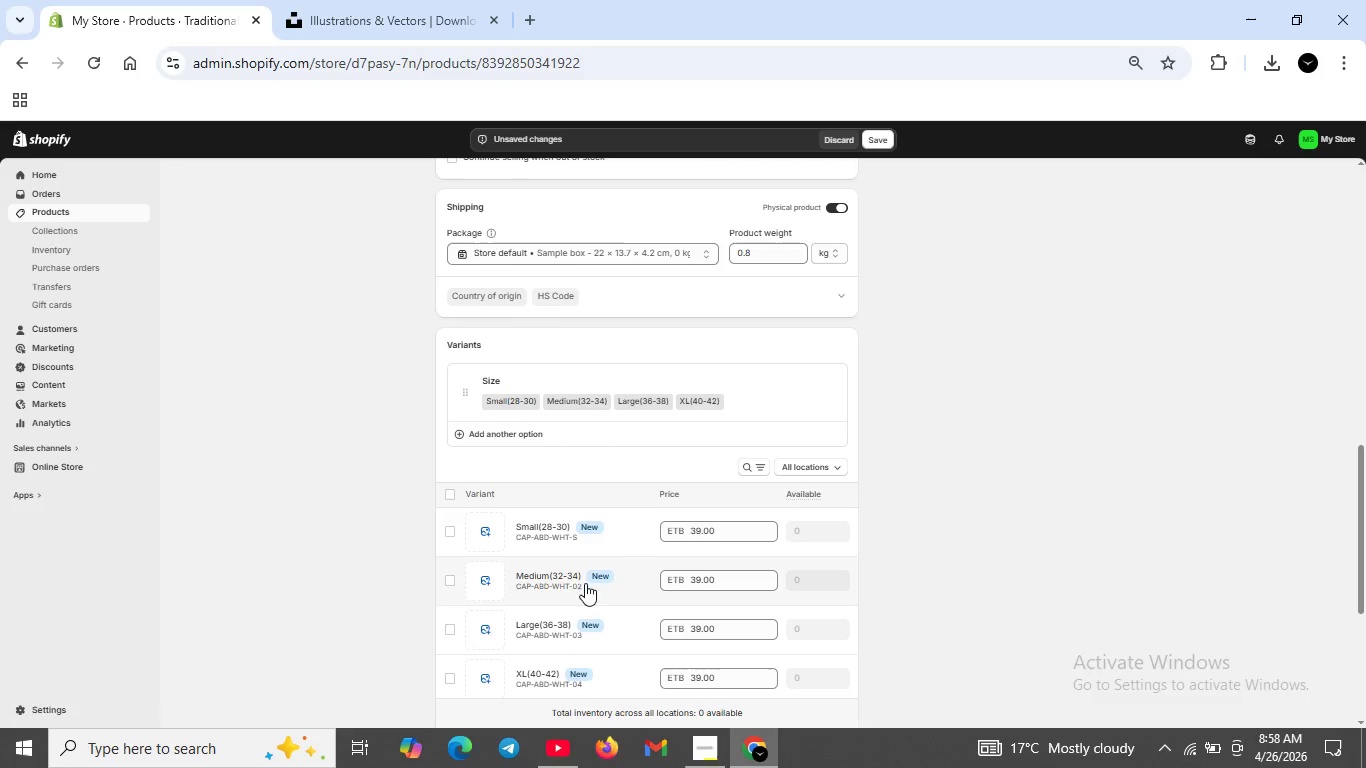 
left_click([551, 580])
 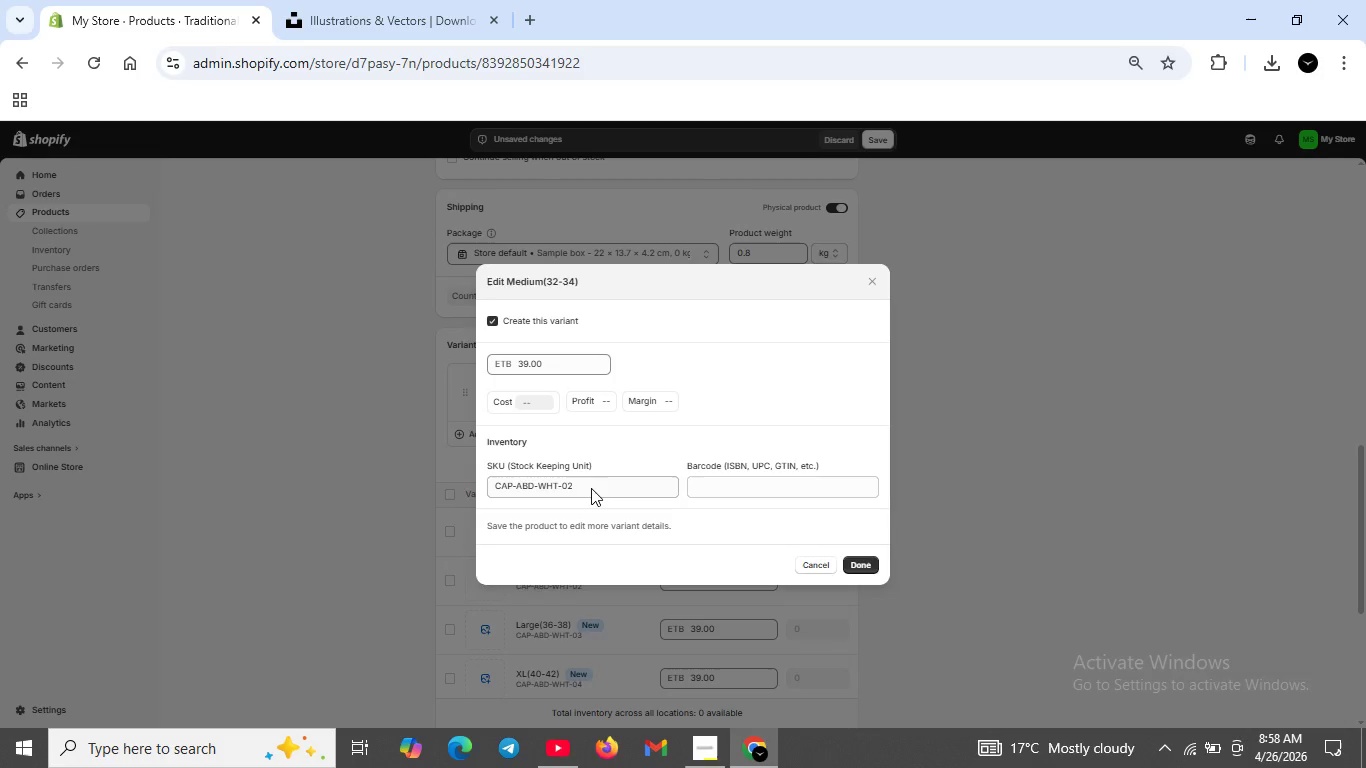 
left_click([591, 487])
 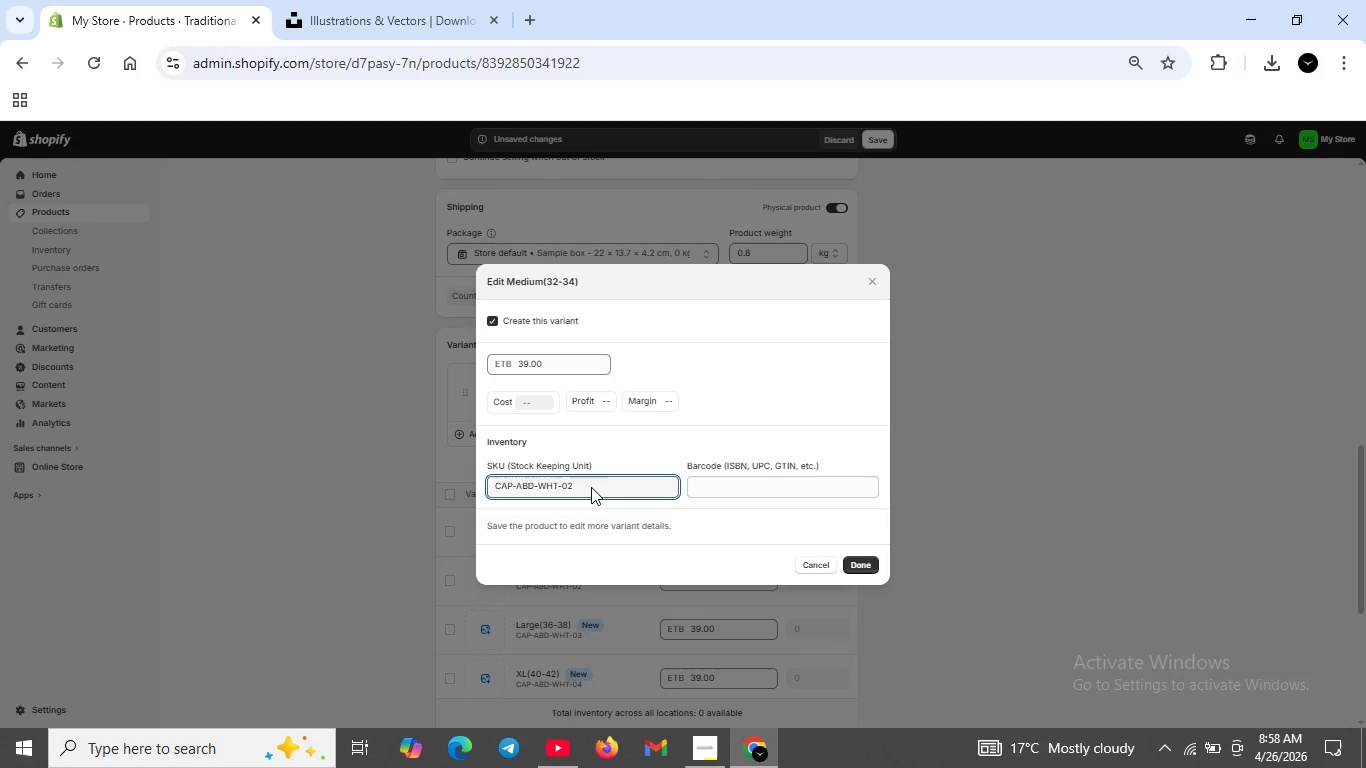 
key(Backspace)
 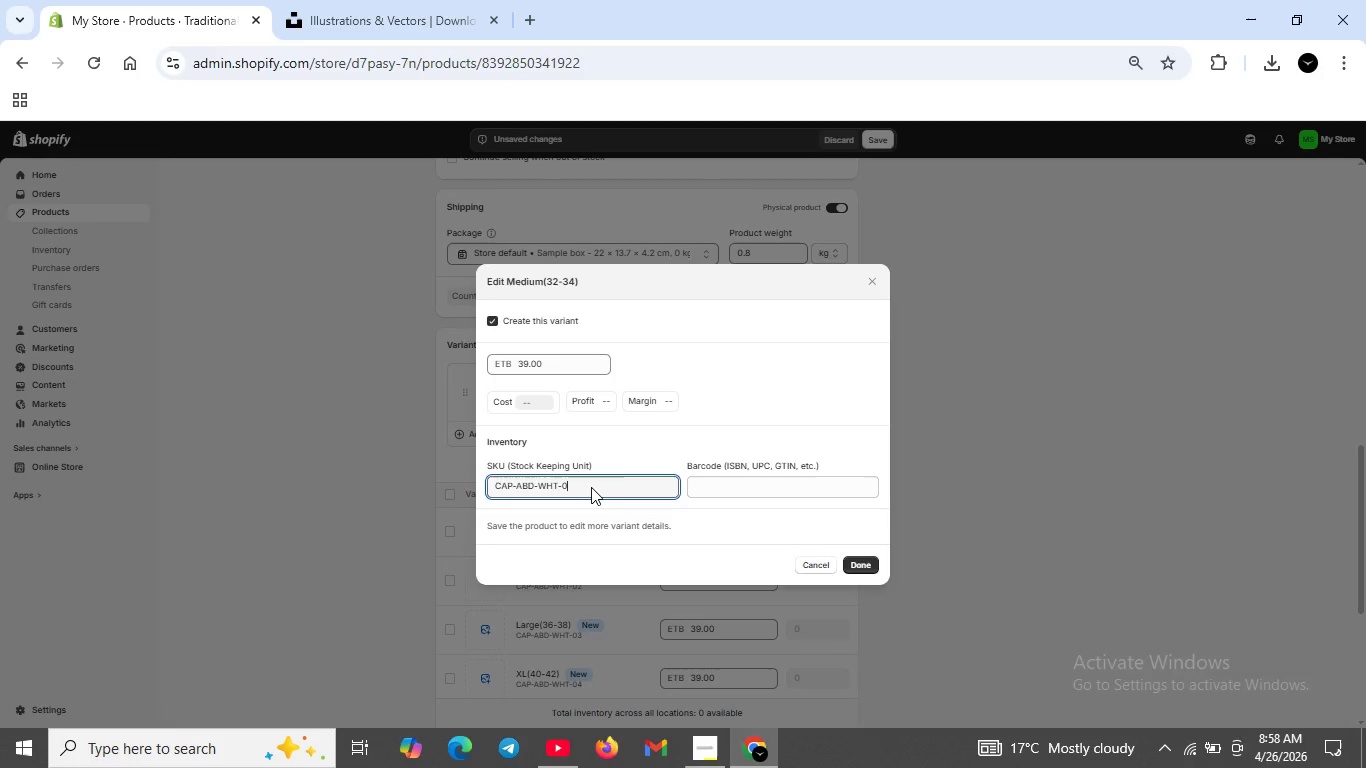 
key(Backspace)
 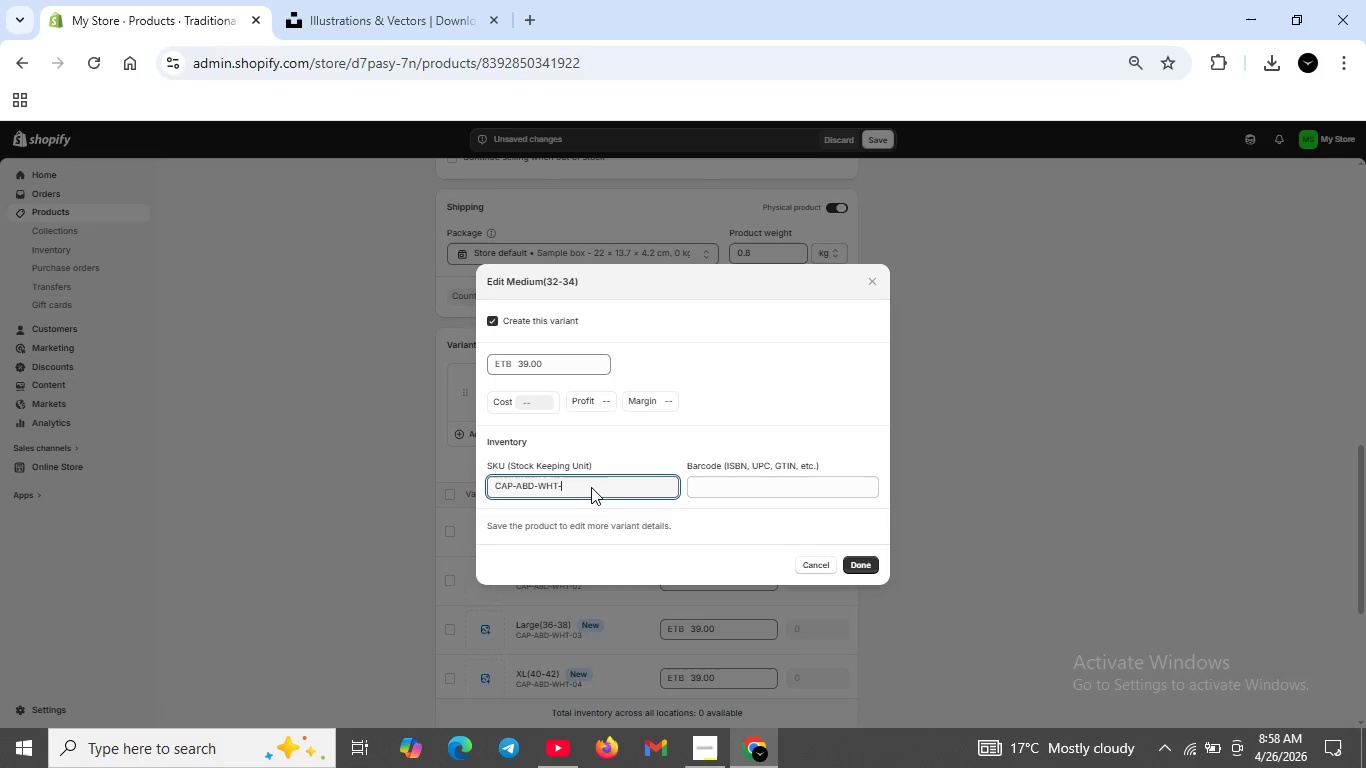 
key(M)
 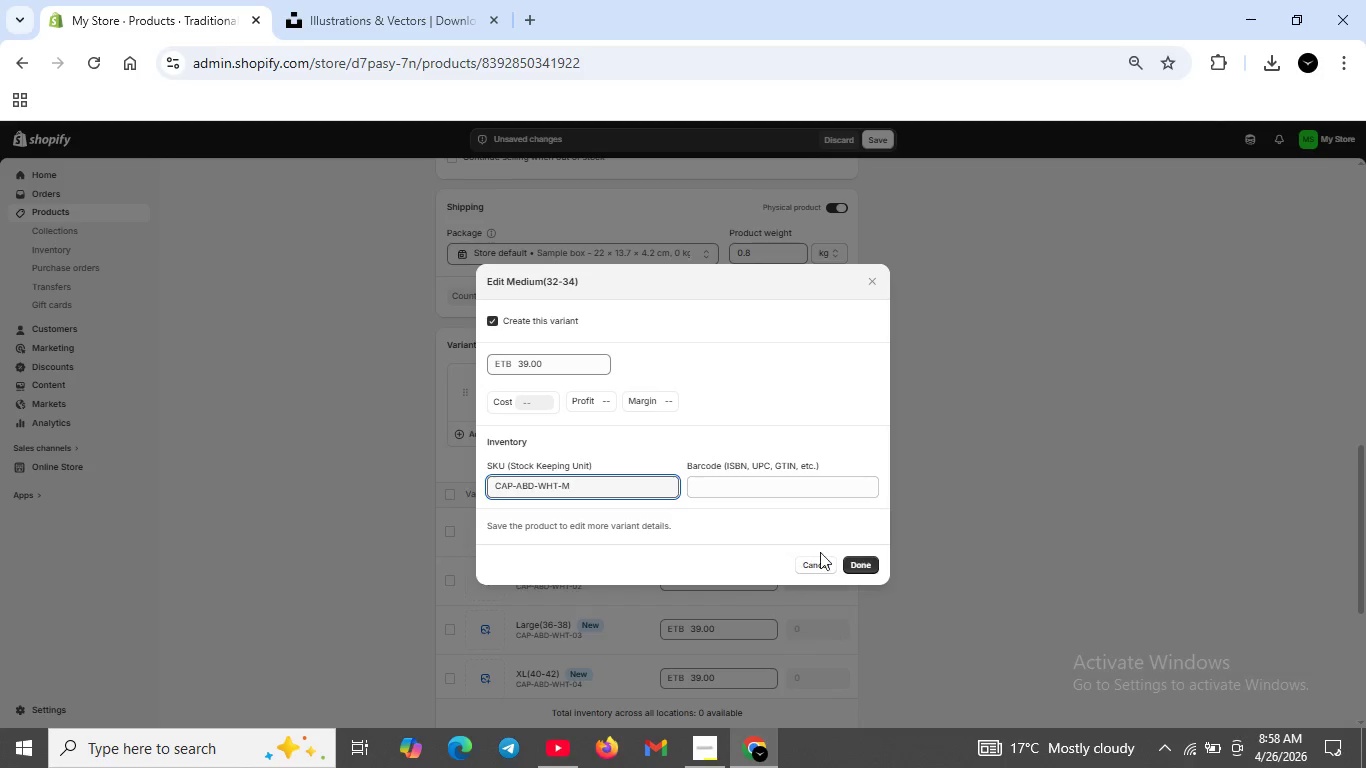 
left_click([855, 560])
 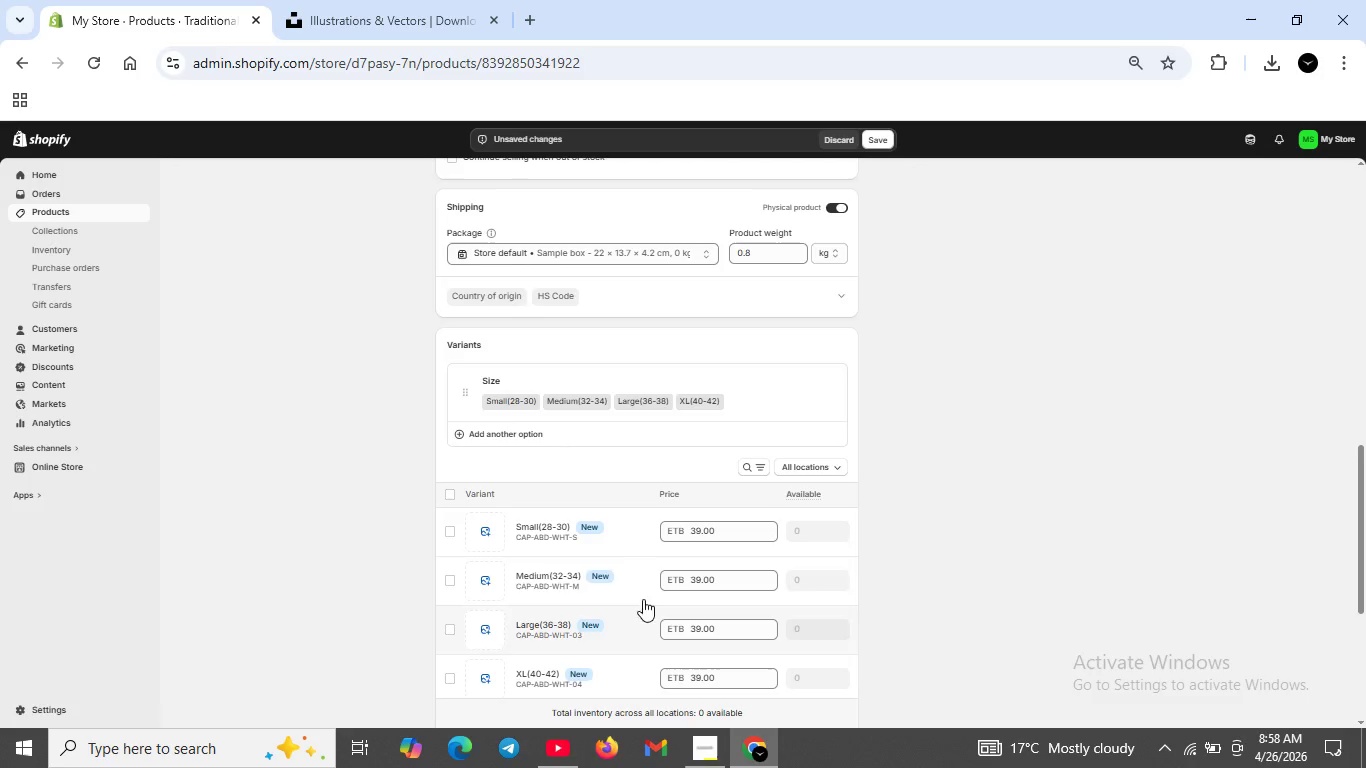 
scroll: coordinate [608, 588], scroll_direction: down, amount: 1.0
 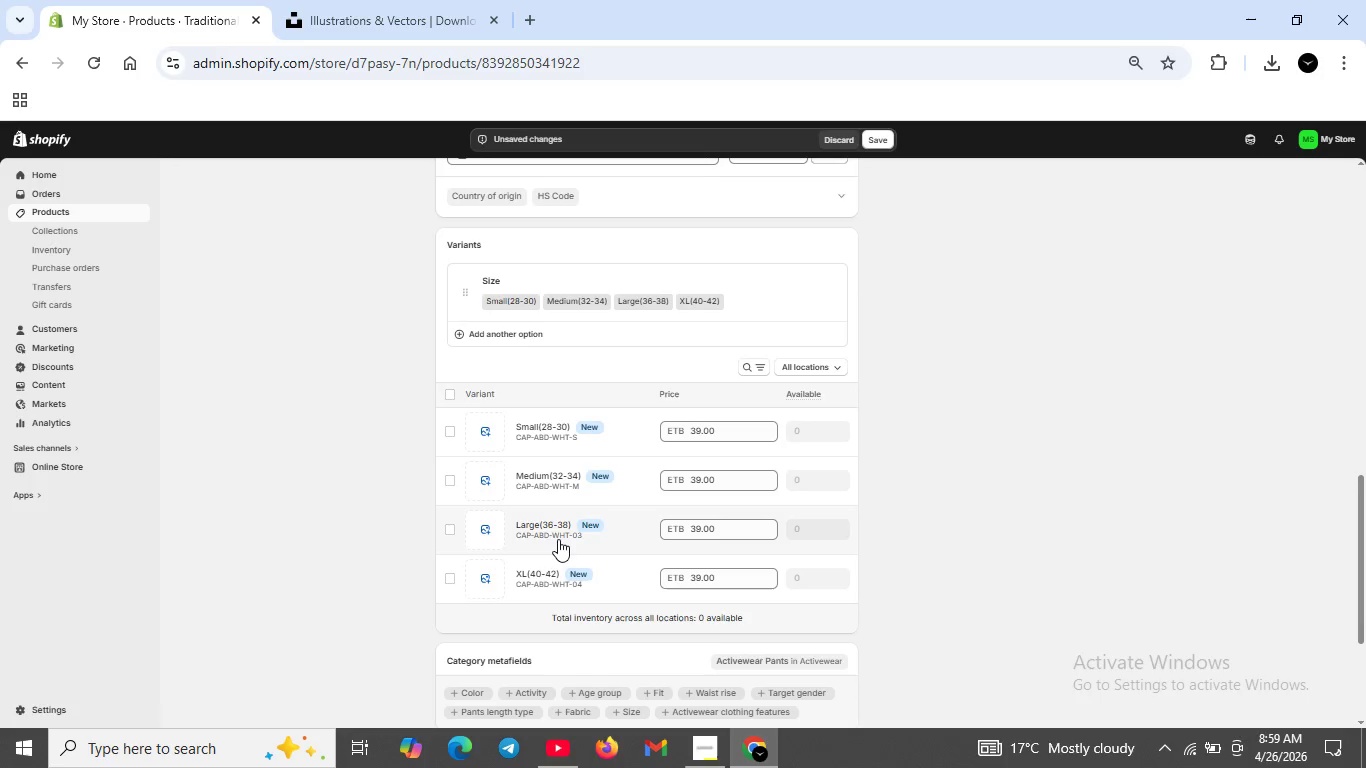 
left_click([556, 538])
 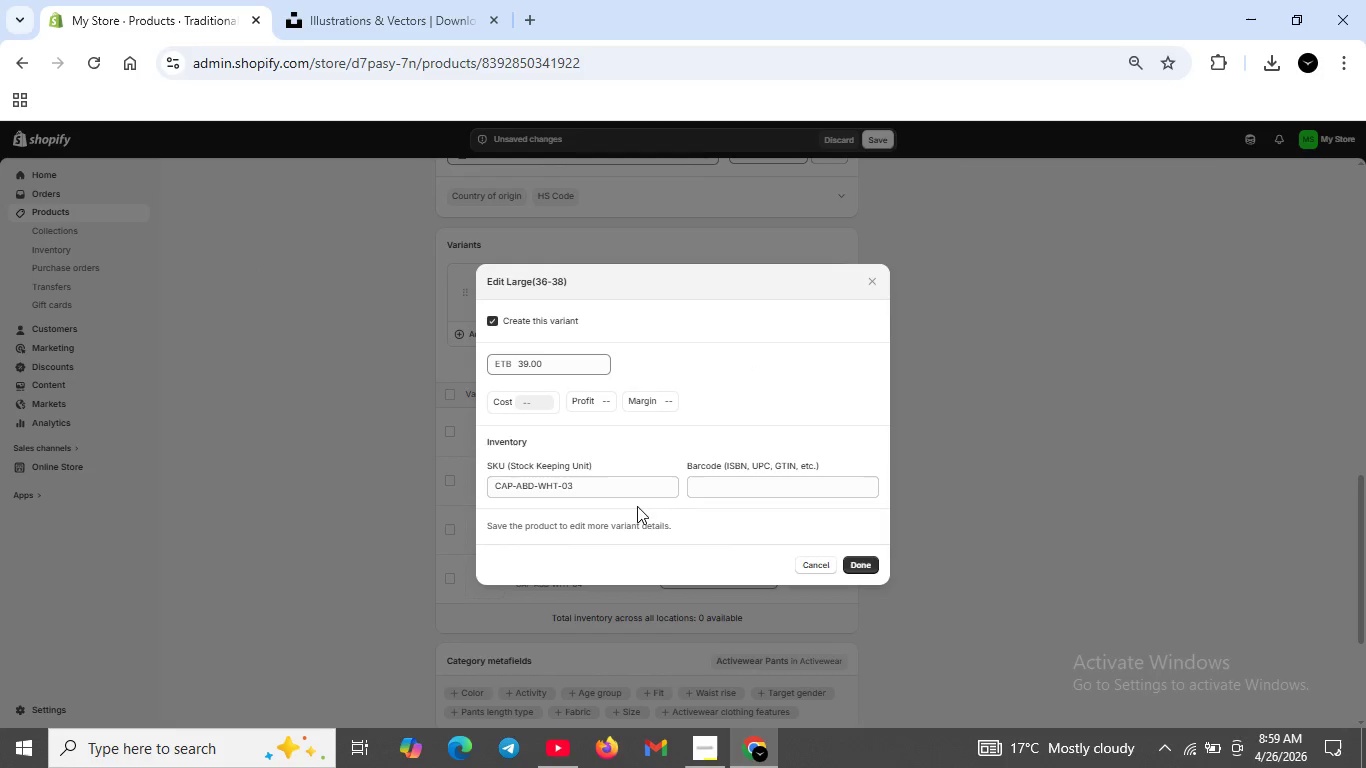 
left_click([585, 477])
 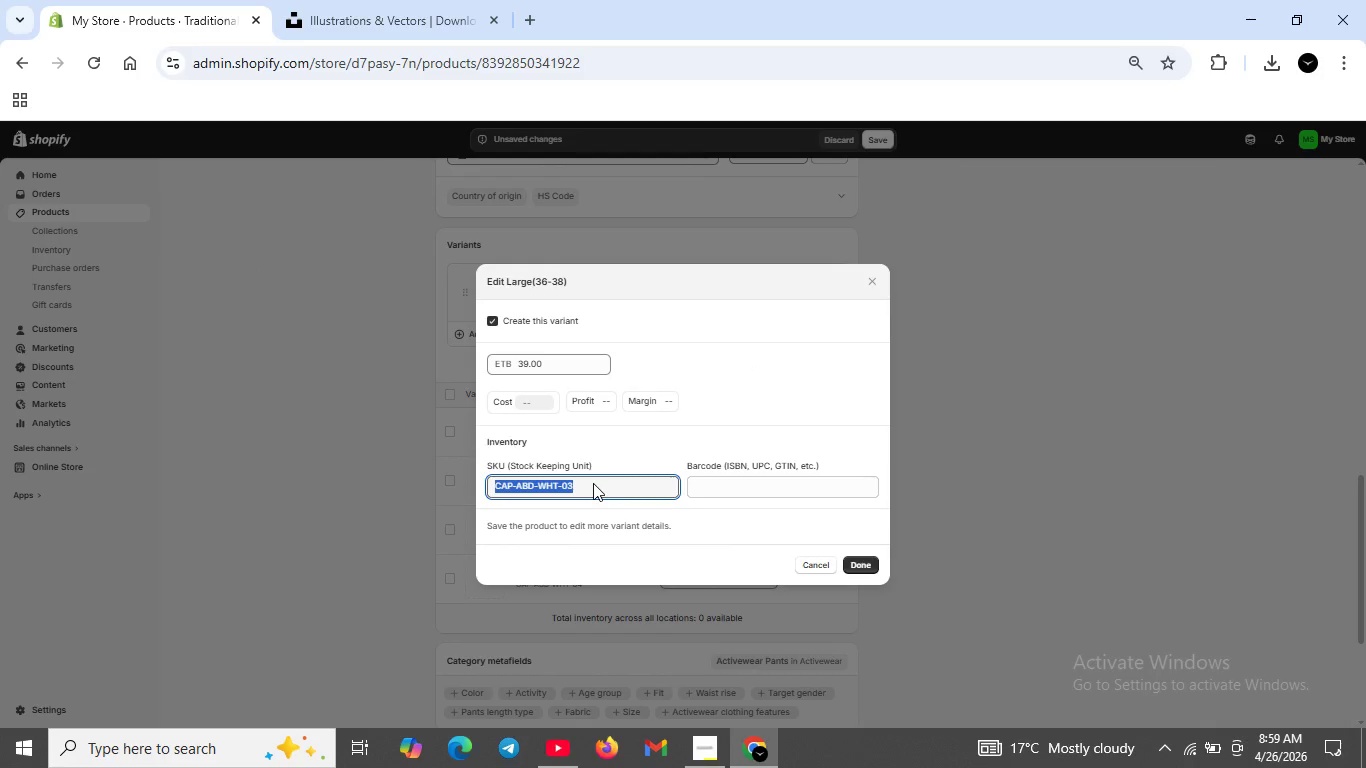 
left_click([593, 483])
 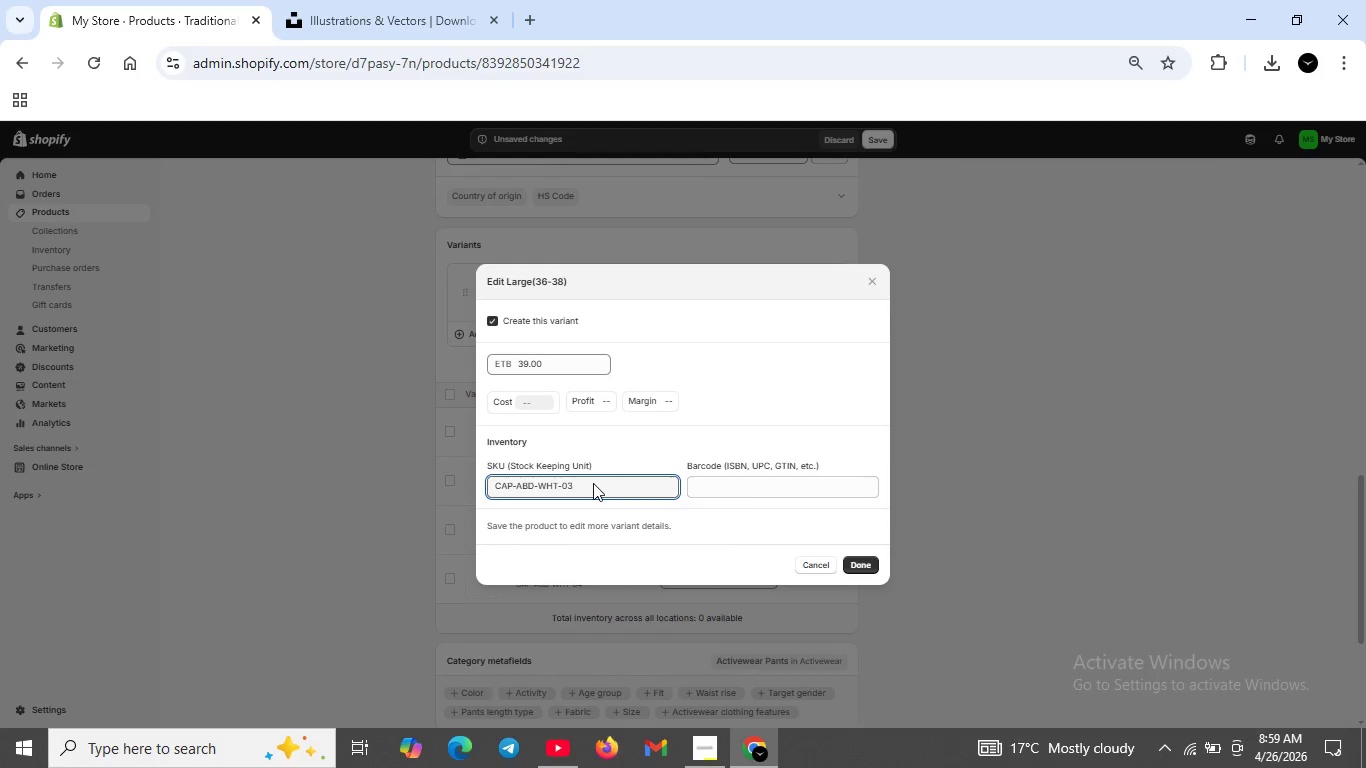 
key(Backspace)
 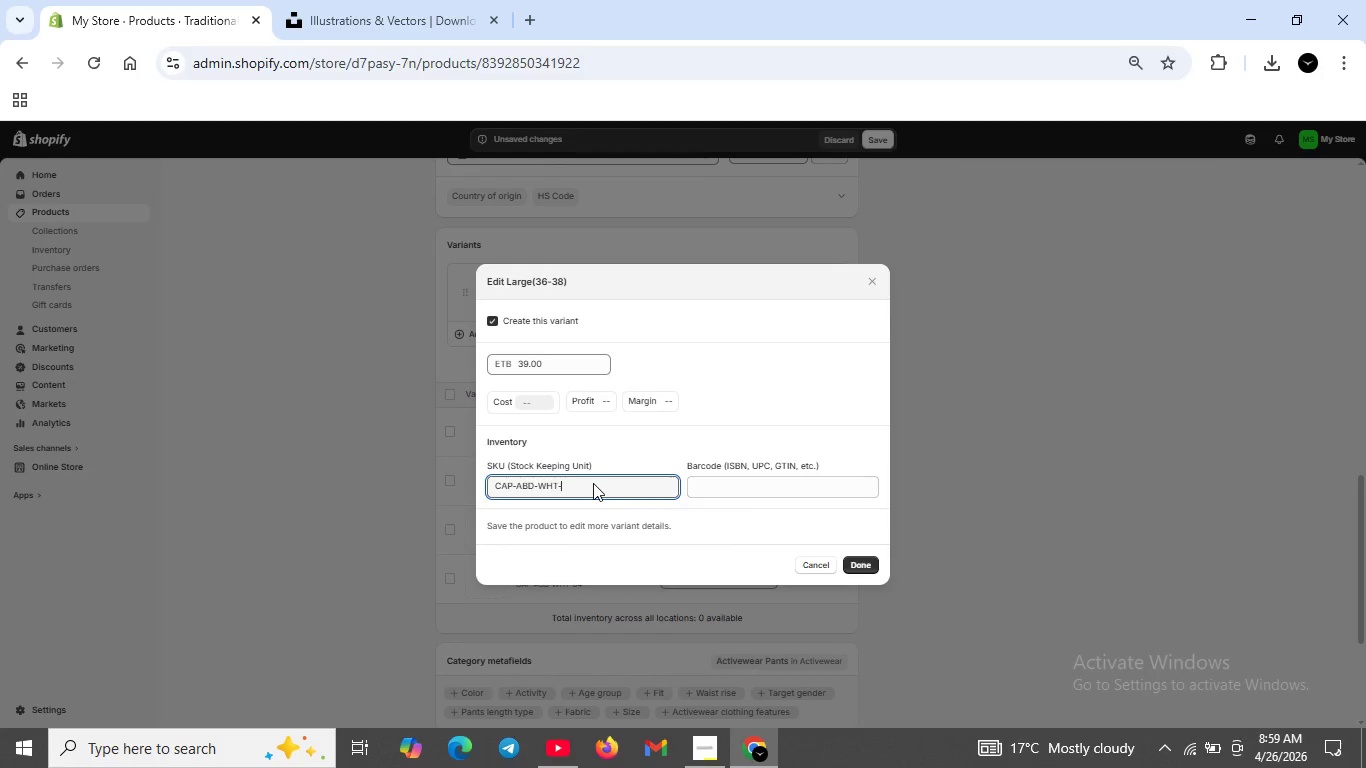 
key(Backspace)
 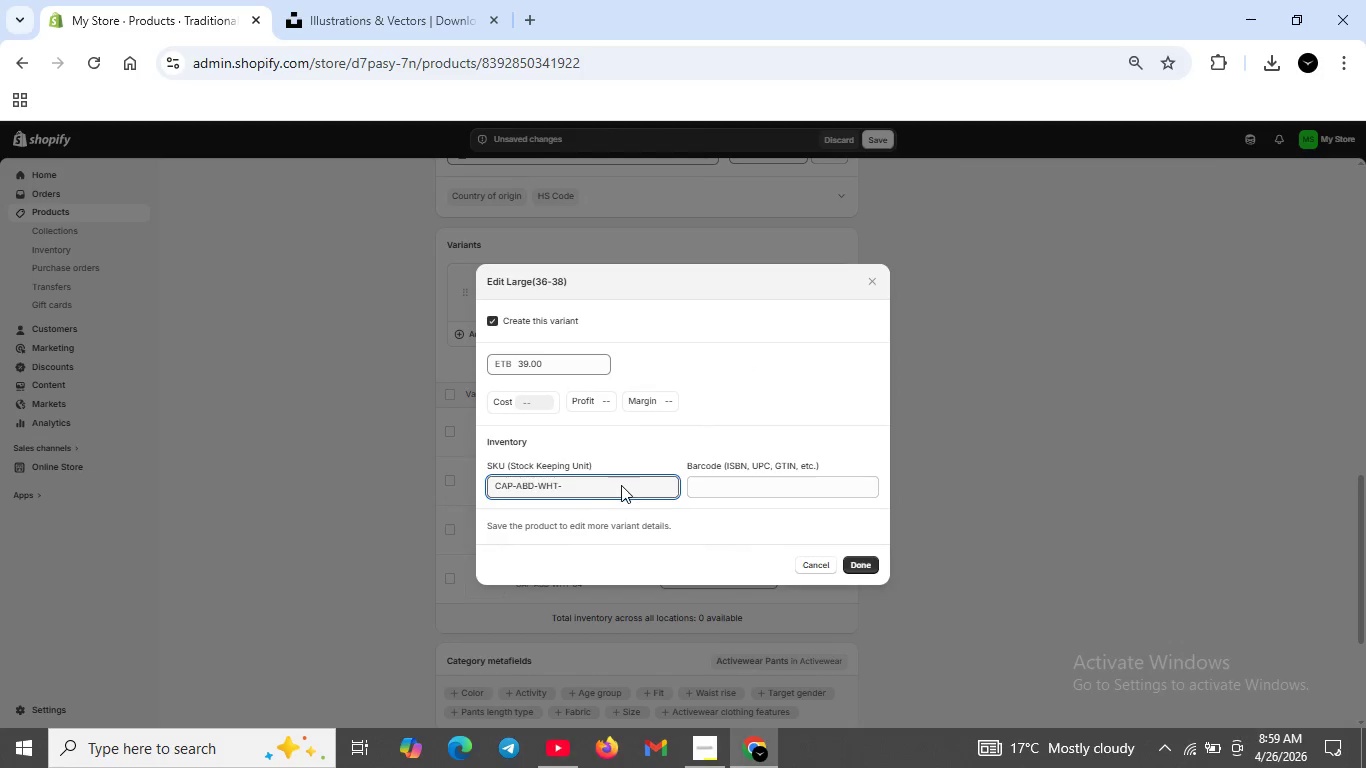 
key(L)
 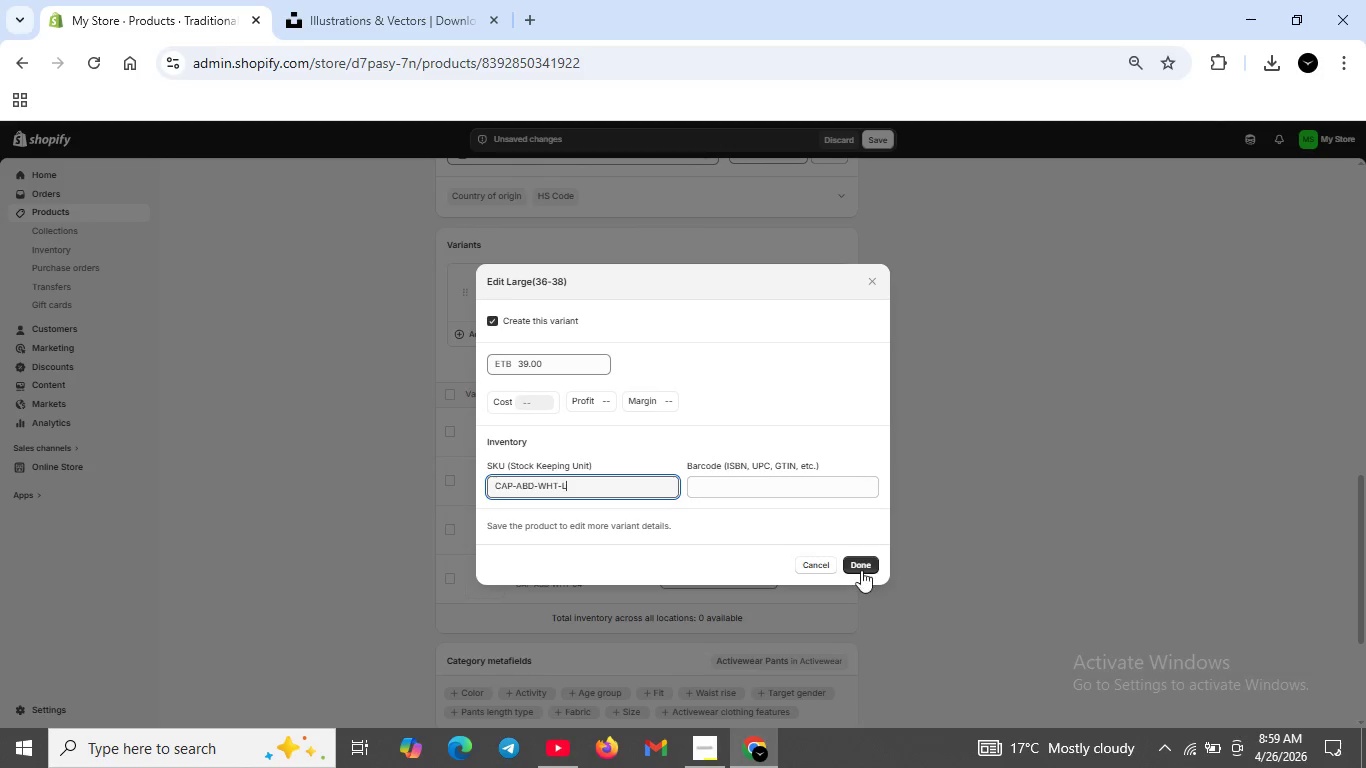 
left_click([859, 569])
 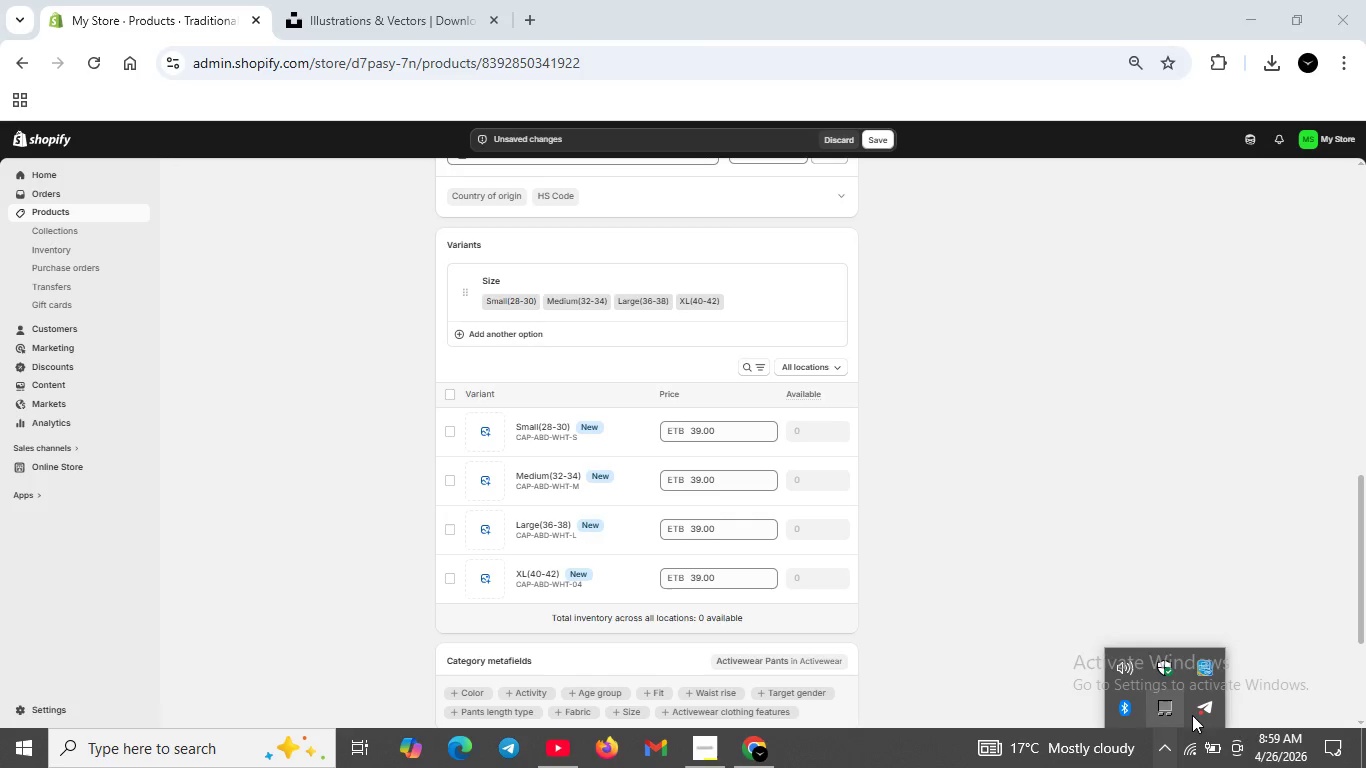 
left_click([1126, 680])
 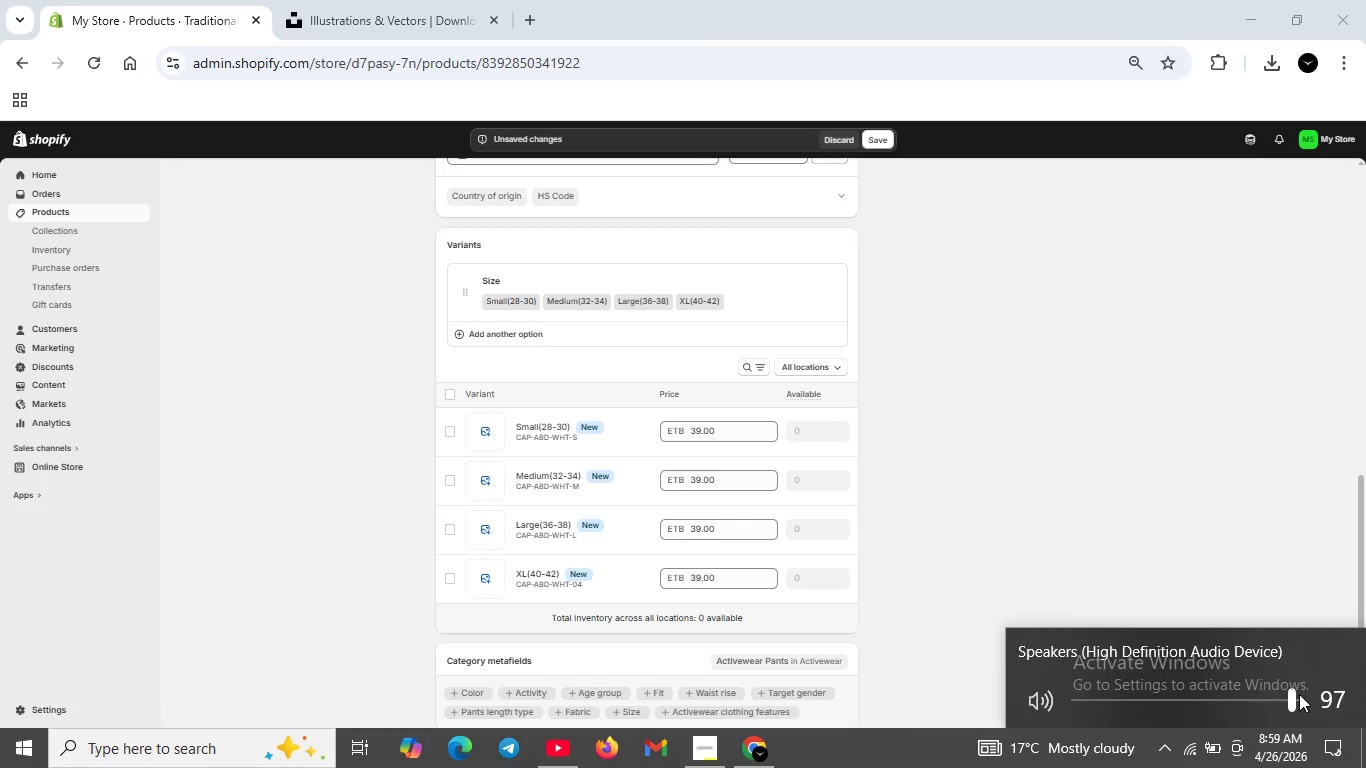 
left_click_drag(start_coordinate=[1294, 696], to_coordinate=[1329, 698])
 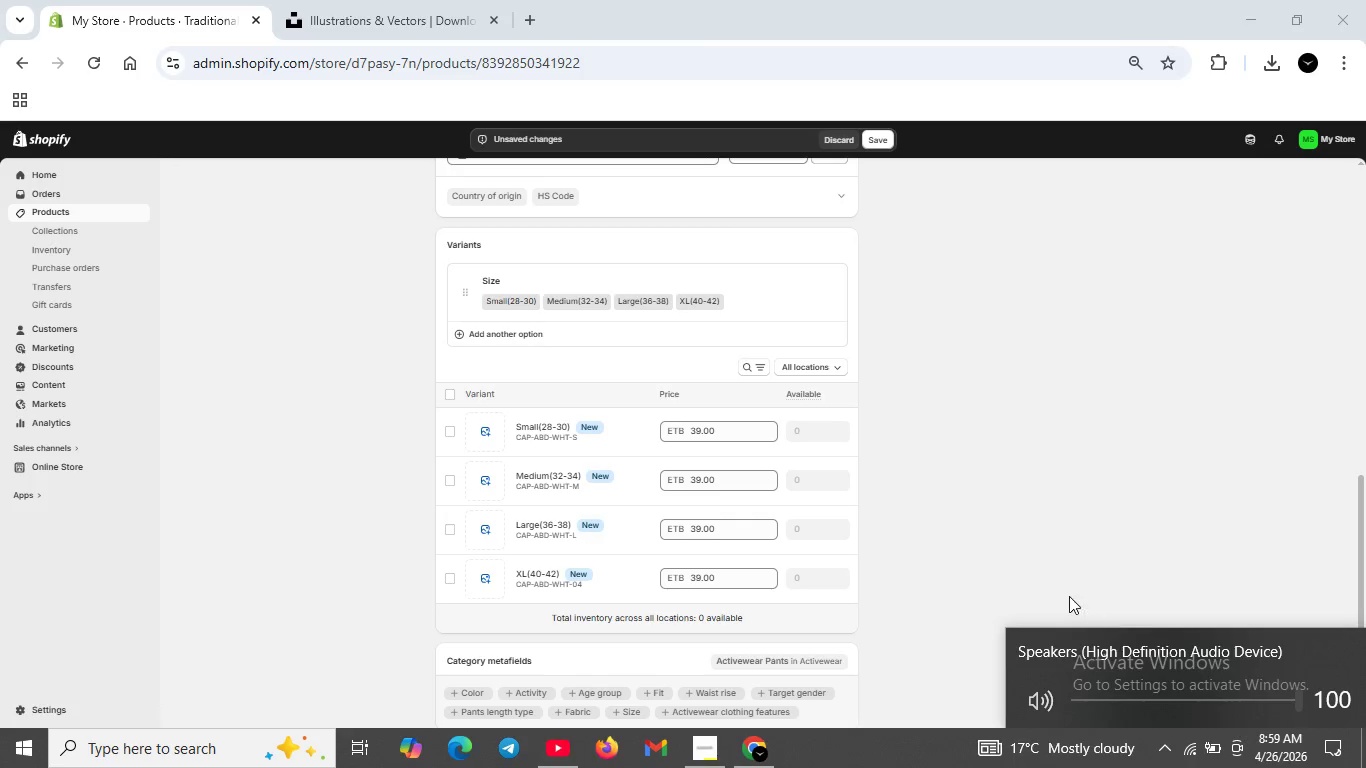 
left_click([1068, 596])
 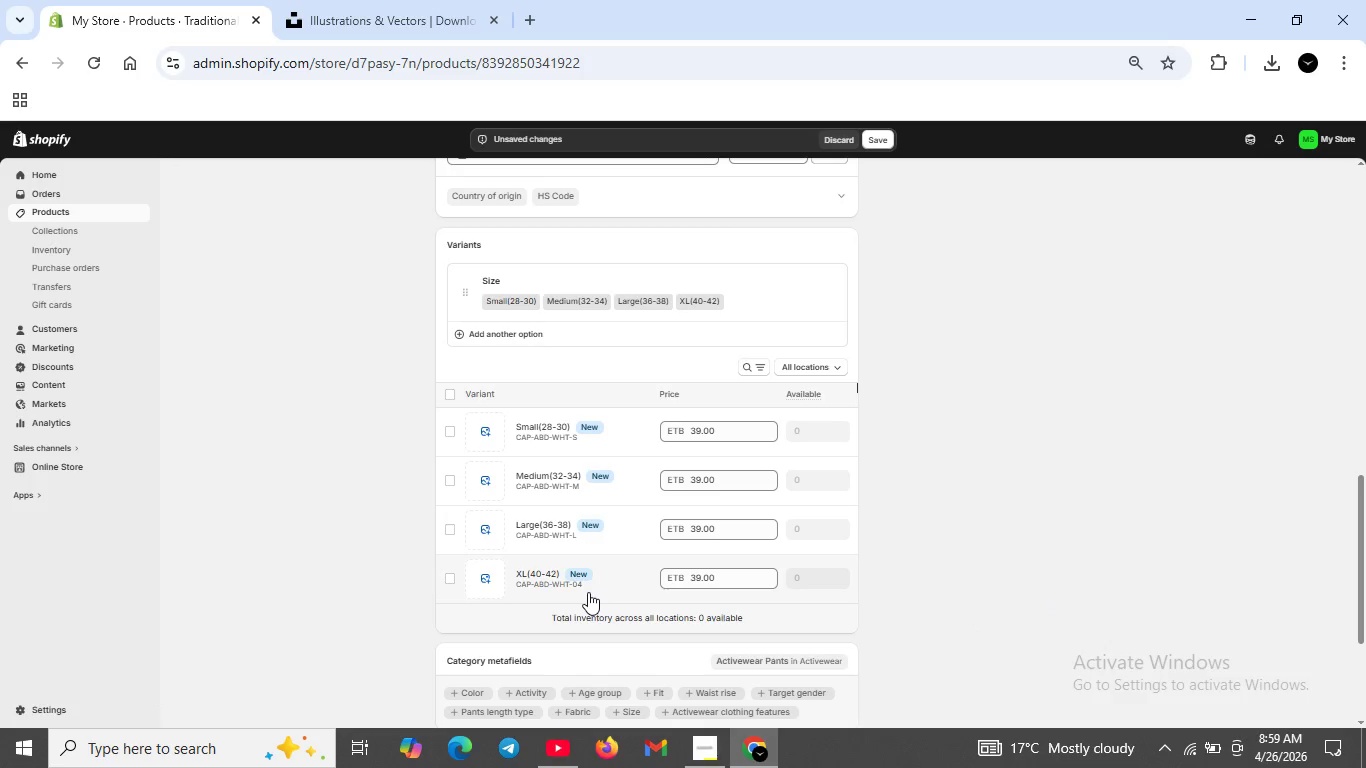 
left_click([550, 580])
 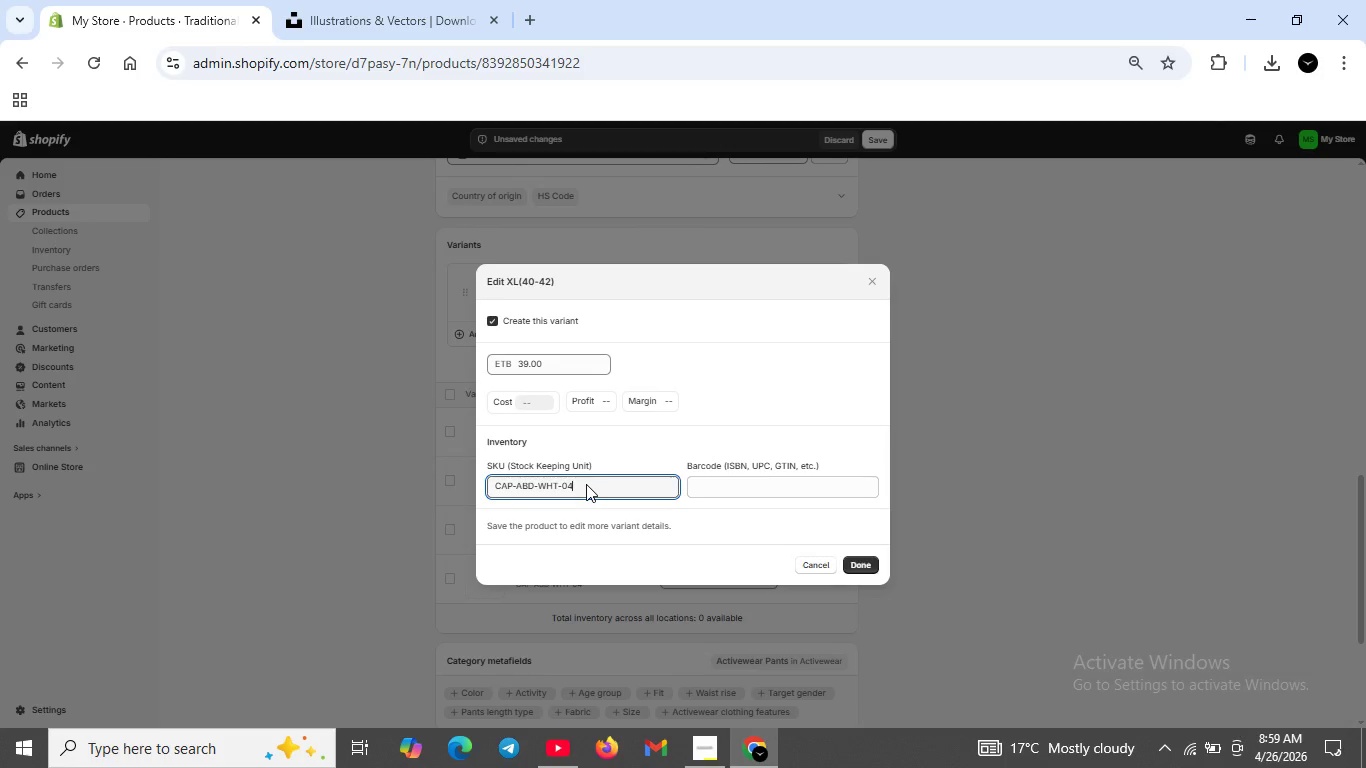 
key(Backspace)
 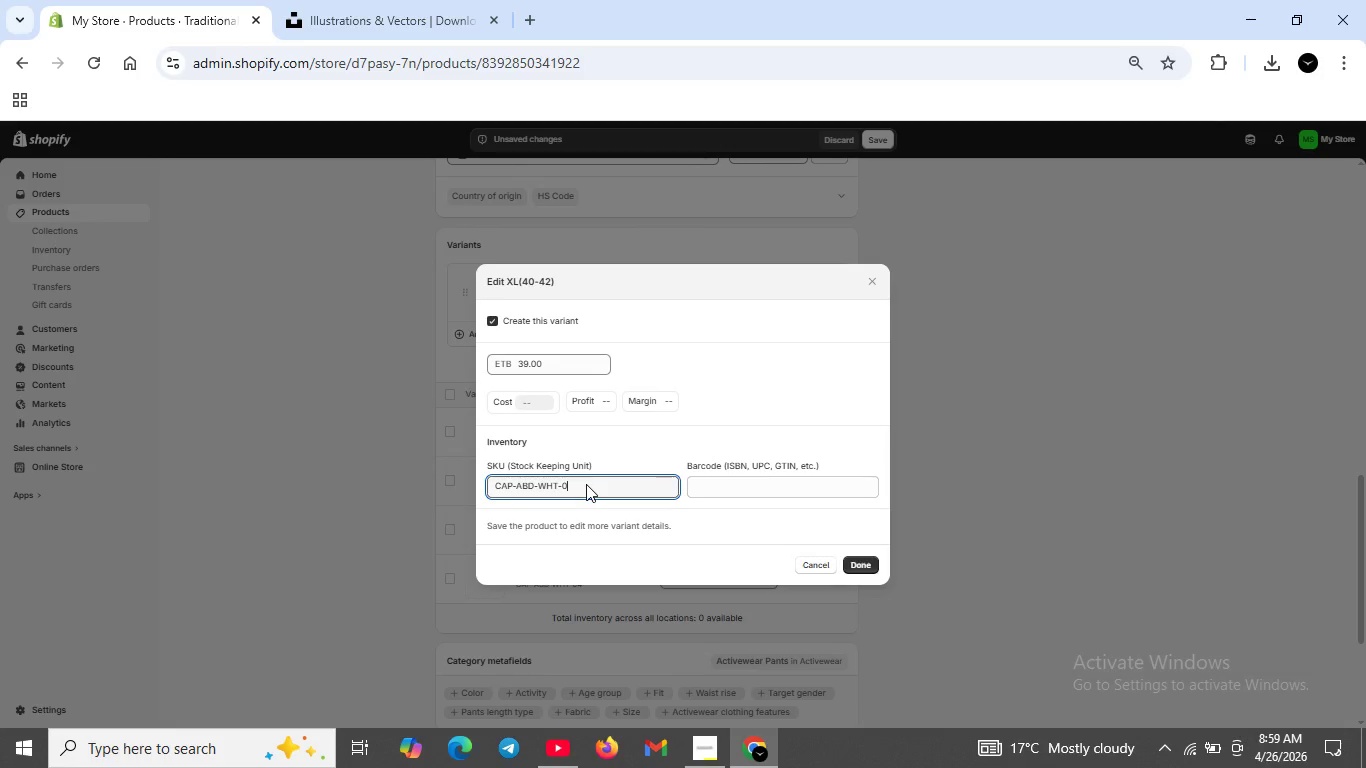 
key(Backspace)
 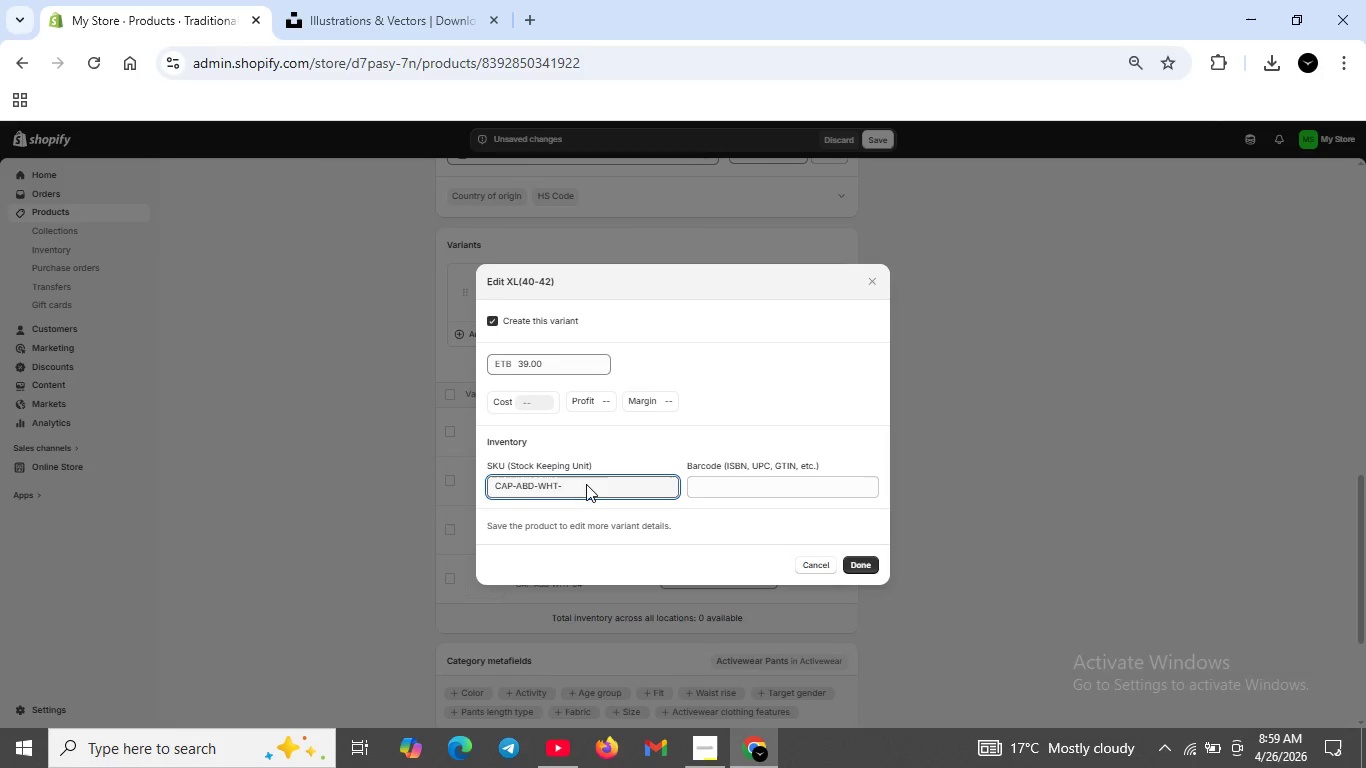 
type(XL)
 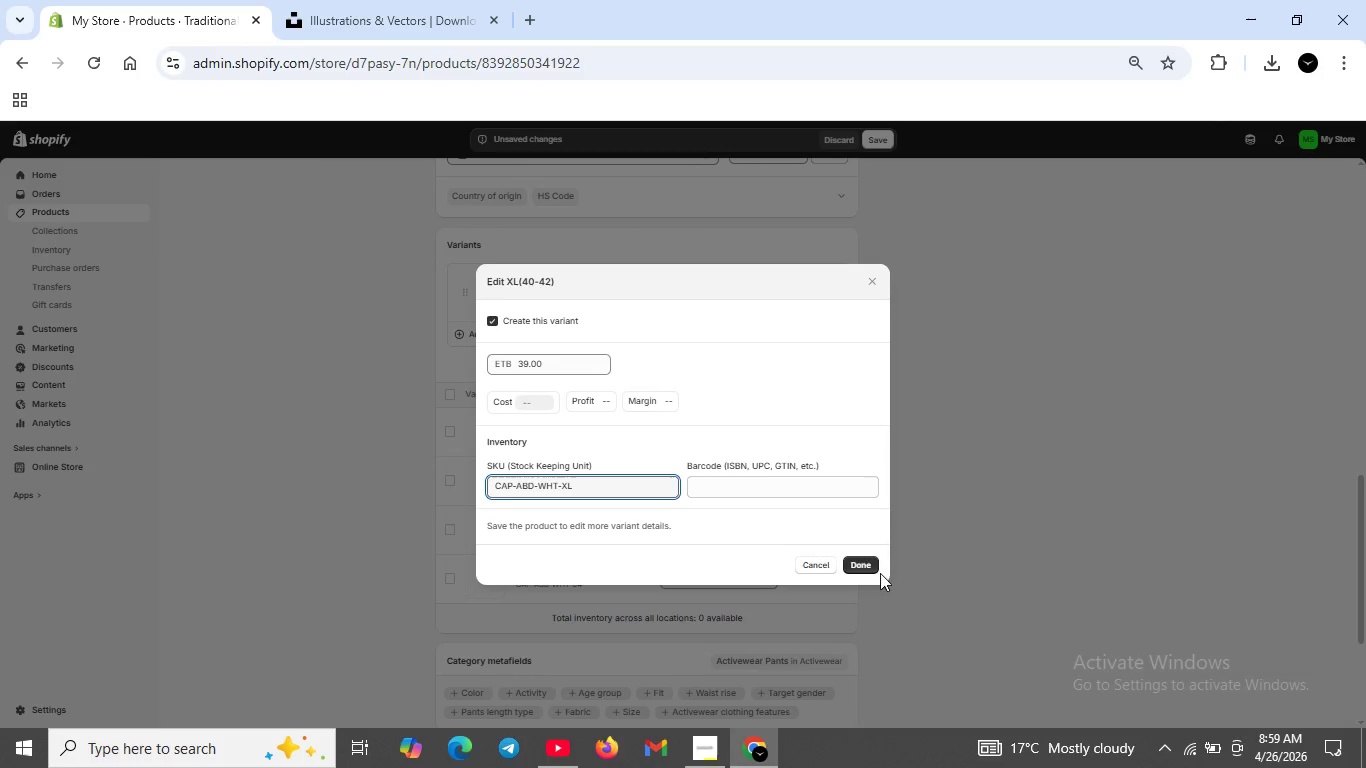 
left_click([861, 565])
 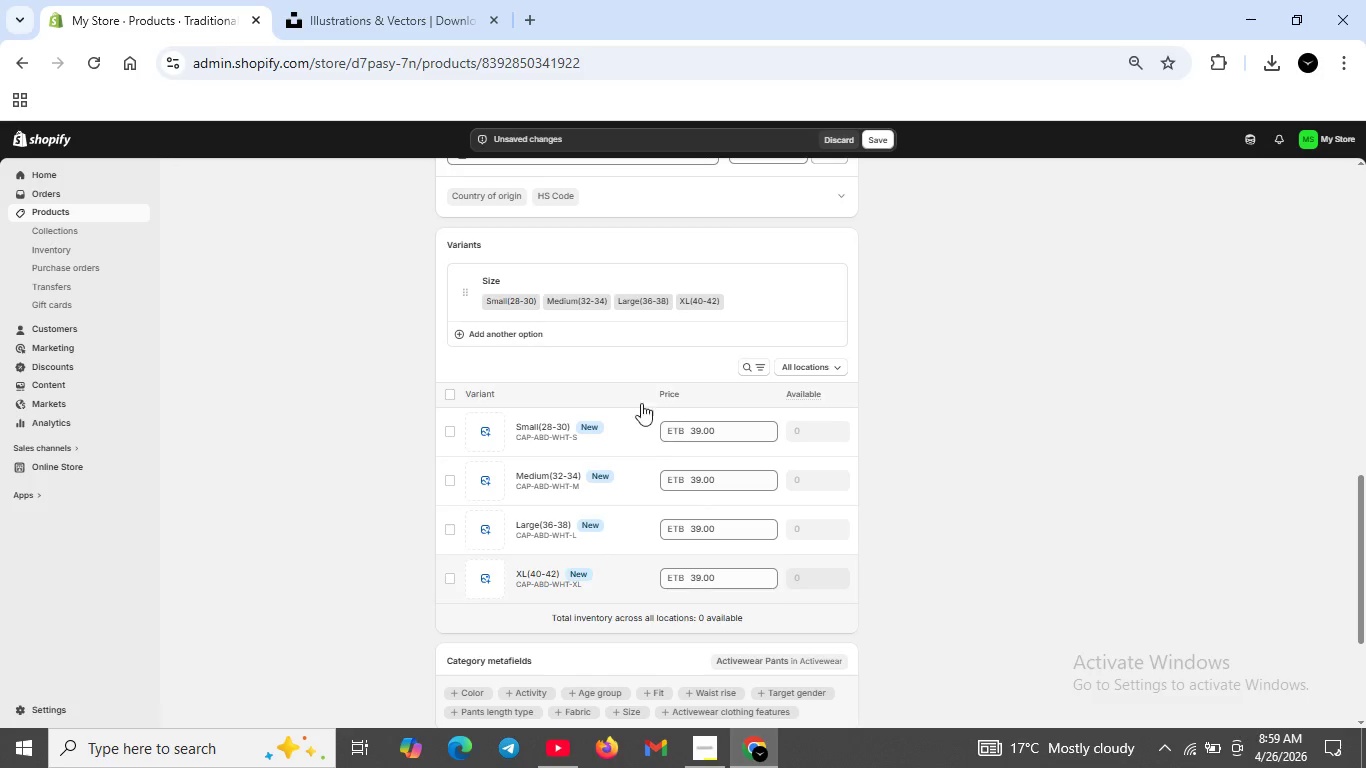 
left_click([818, 371])
 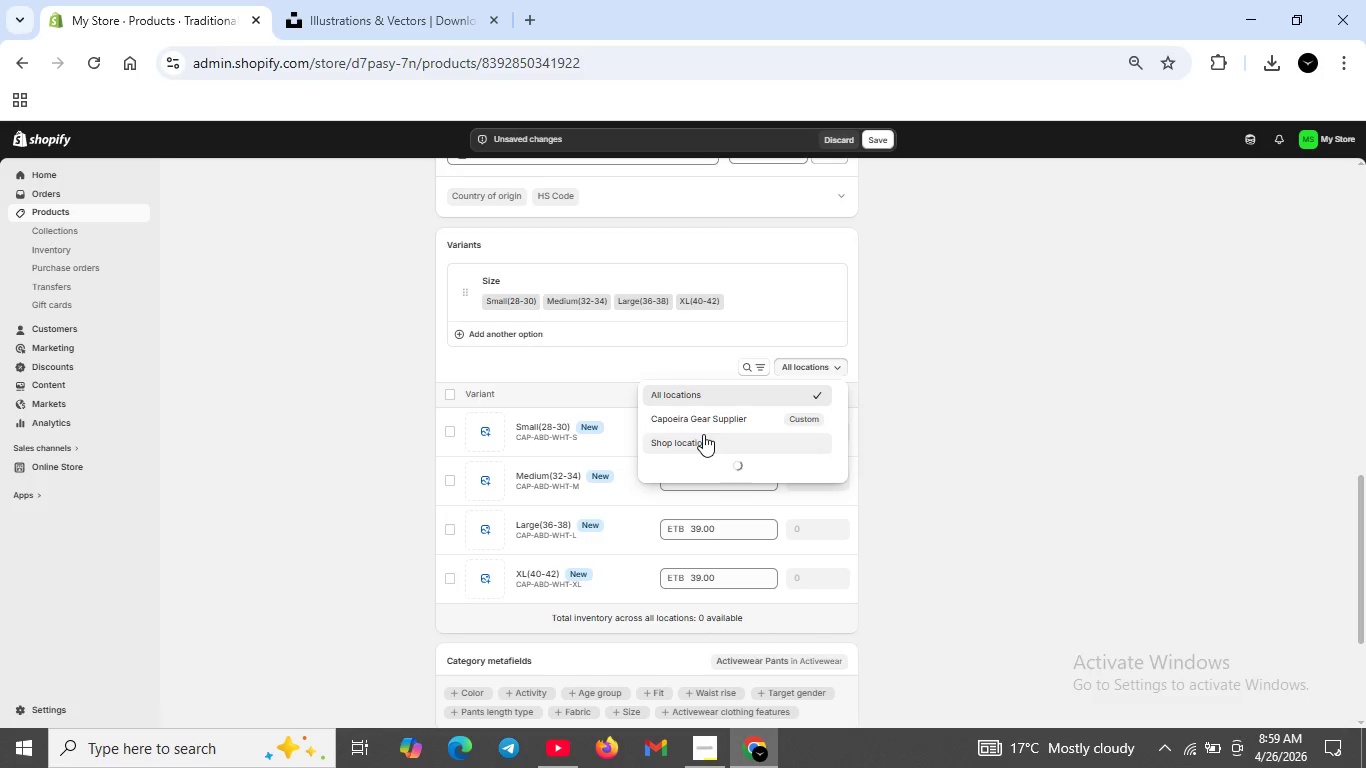 
left_click([700, 424])
 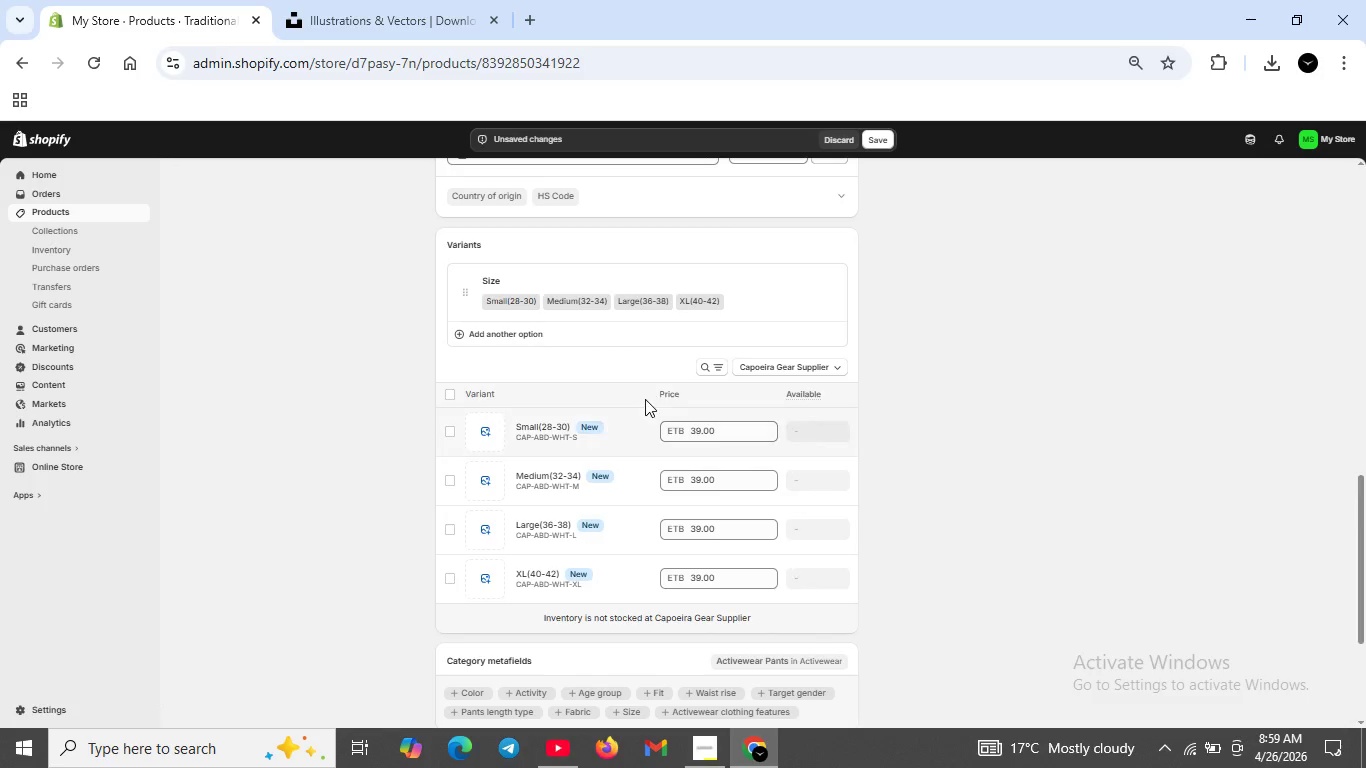 
scroll: coordinate [713, 358], scroll_direction: up, amount: 3.0
 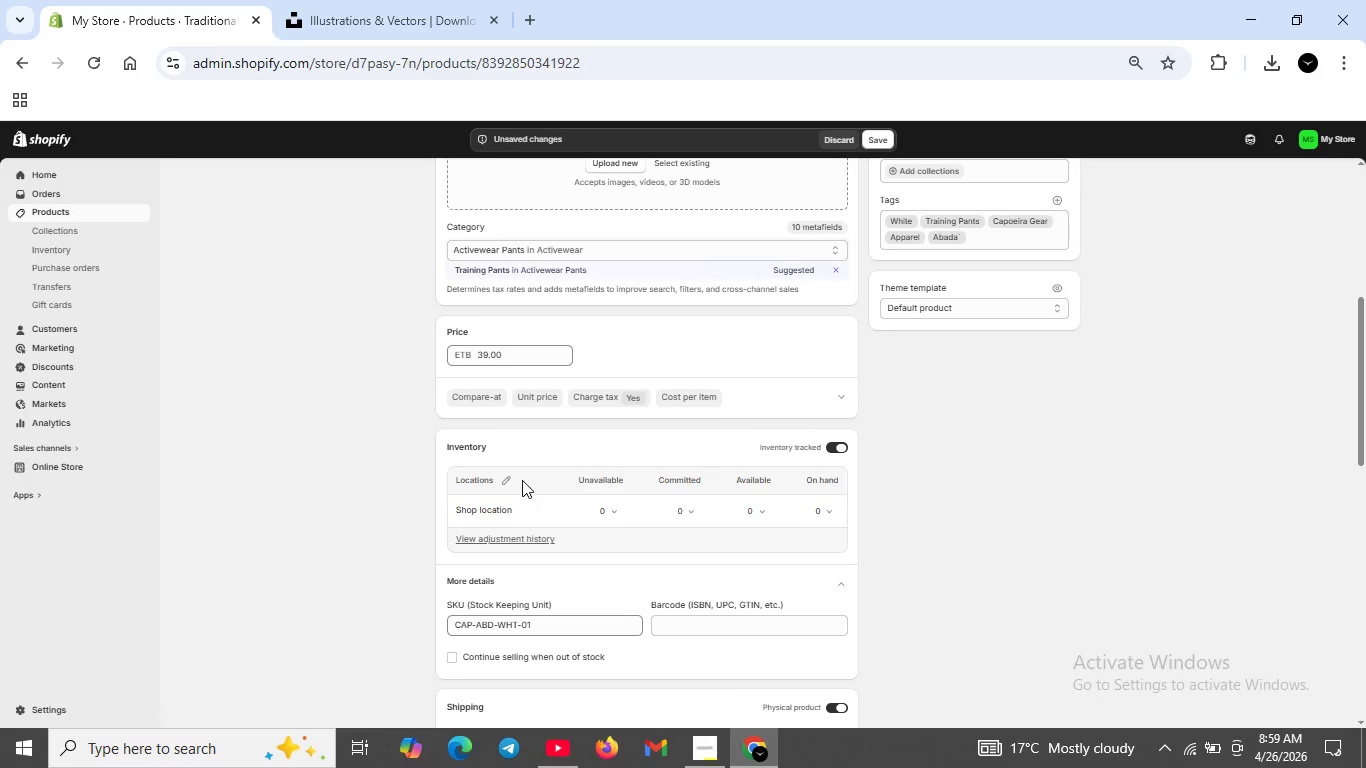 
left_click([749, 508])
 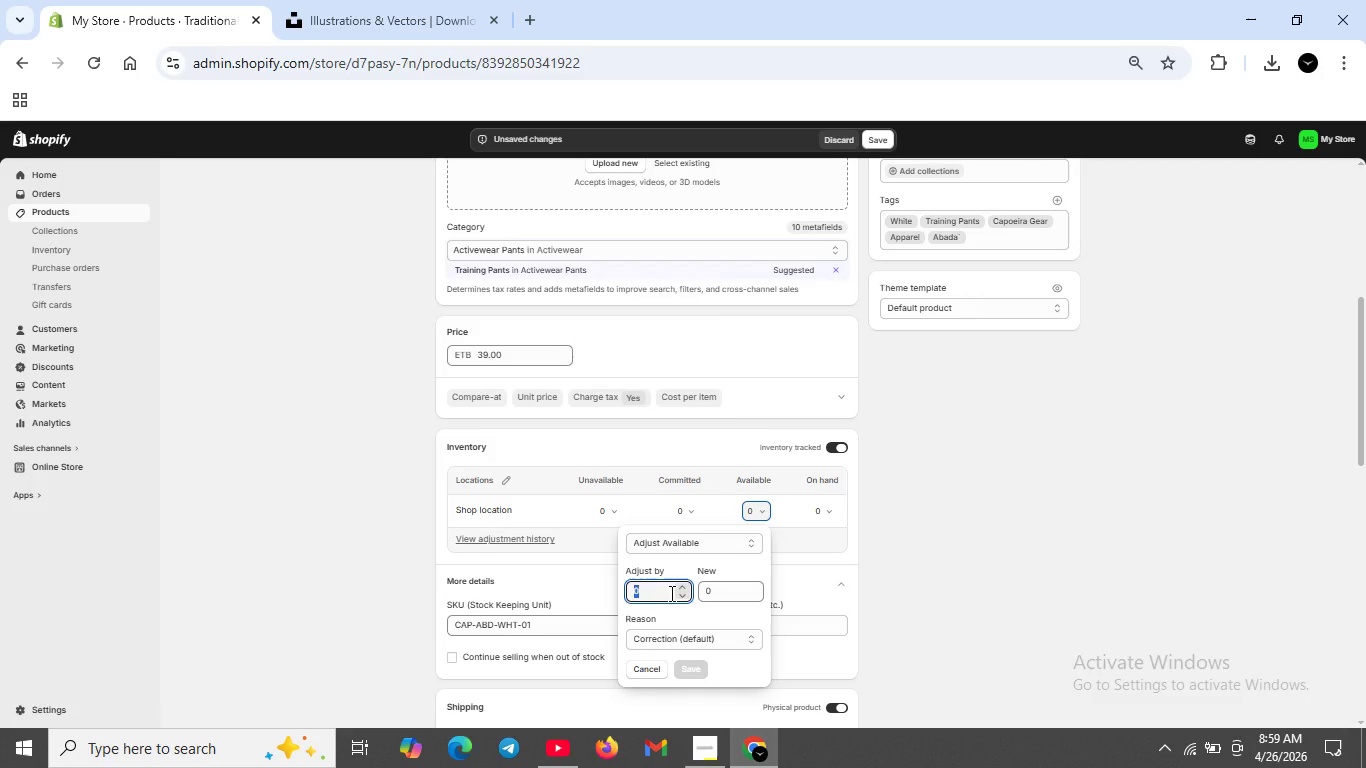 
key(Backspace)
type(25)
 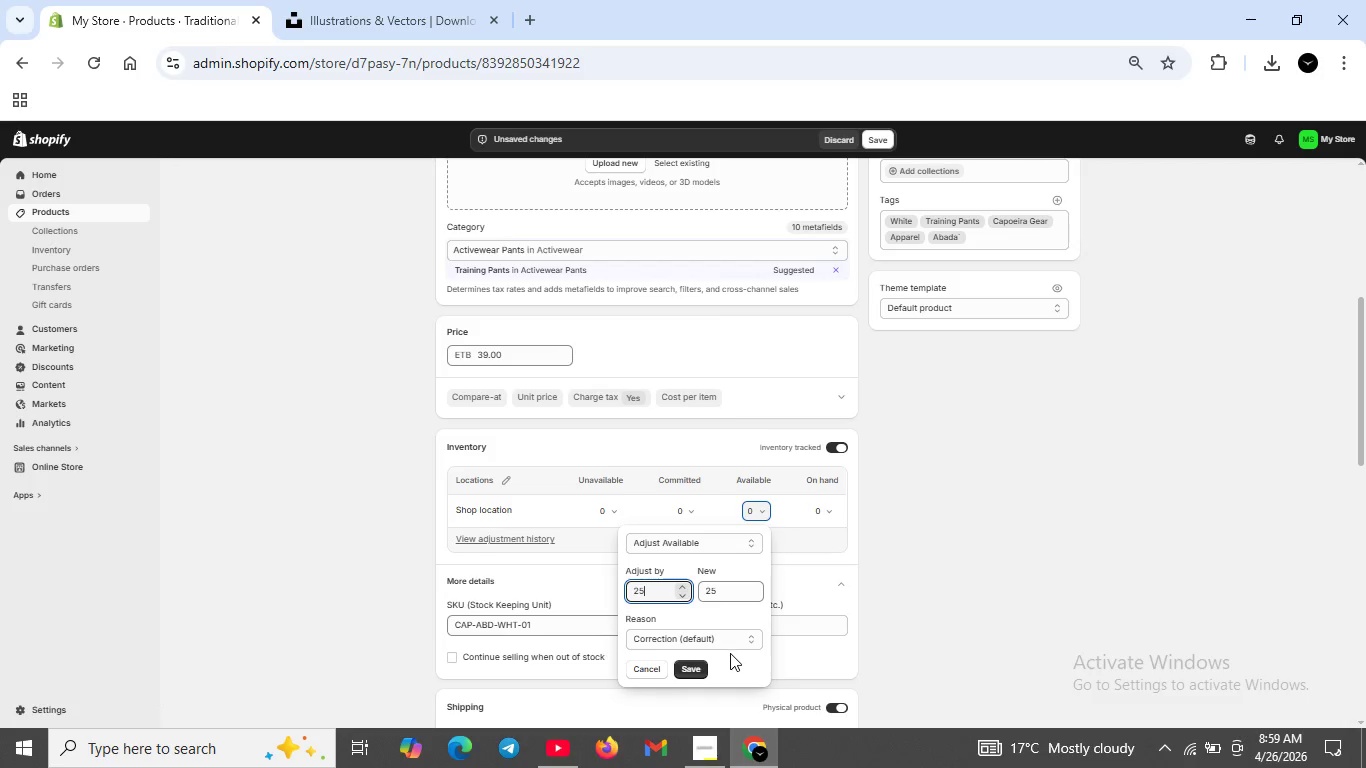 
left_click([685, 661])
 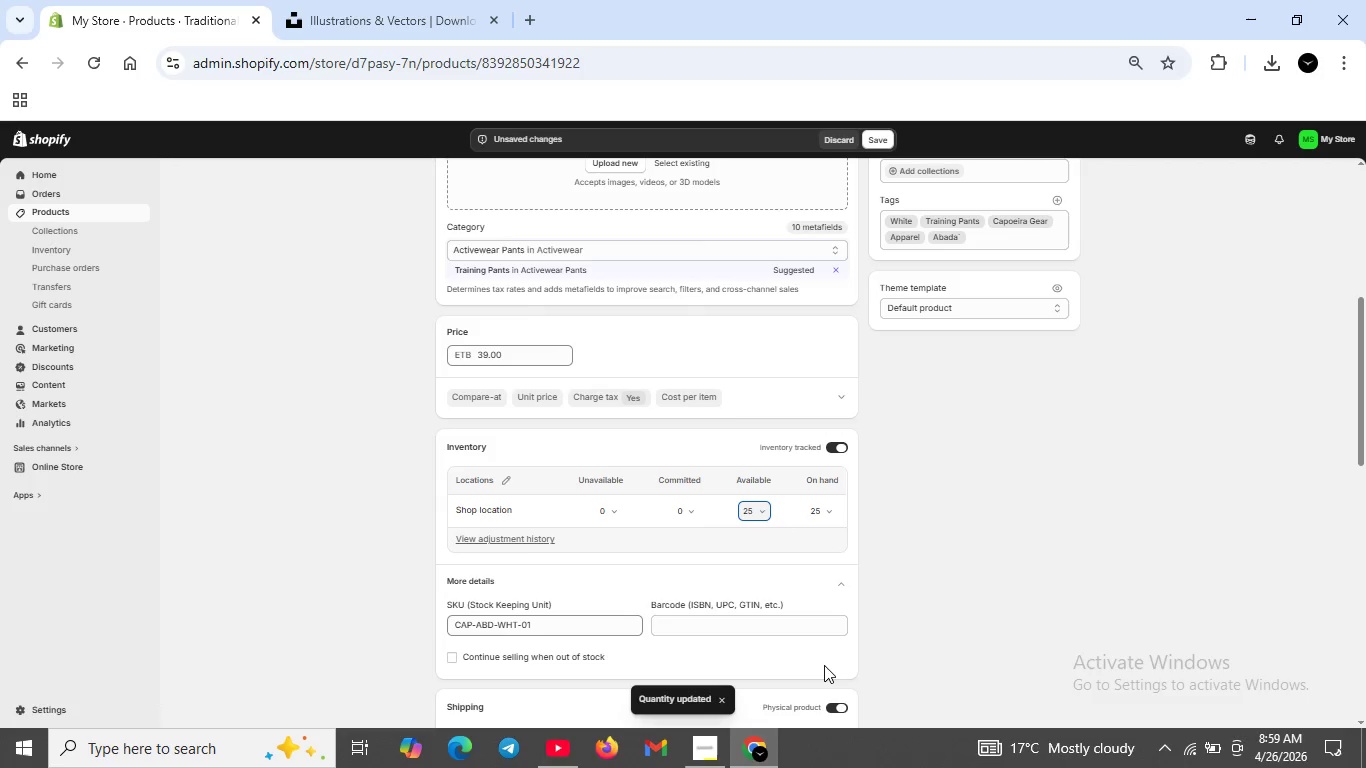 
wait(7.36)
 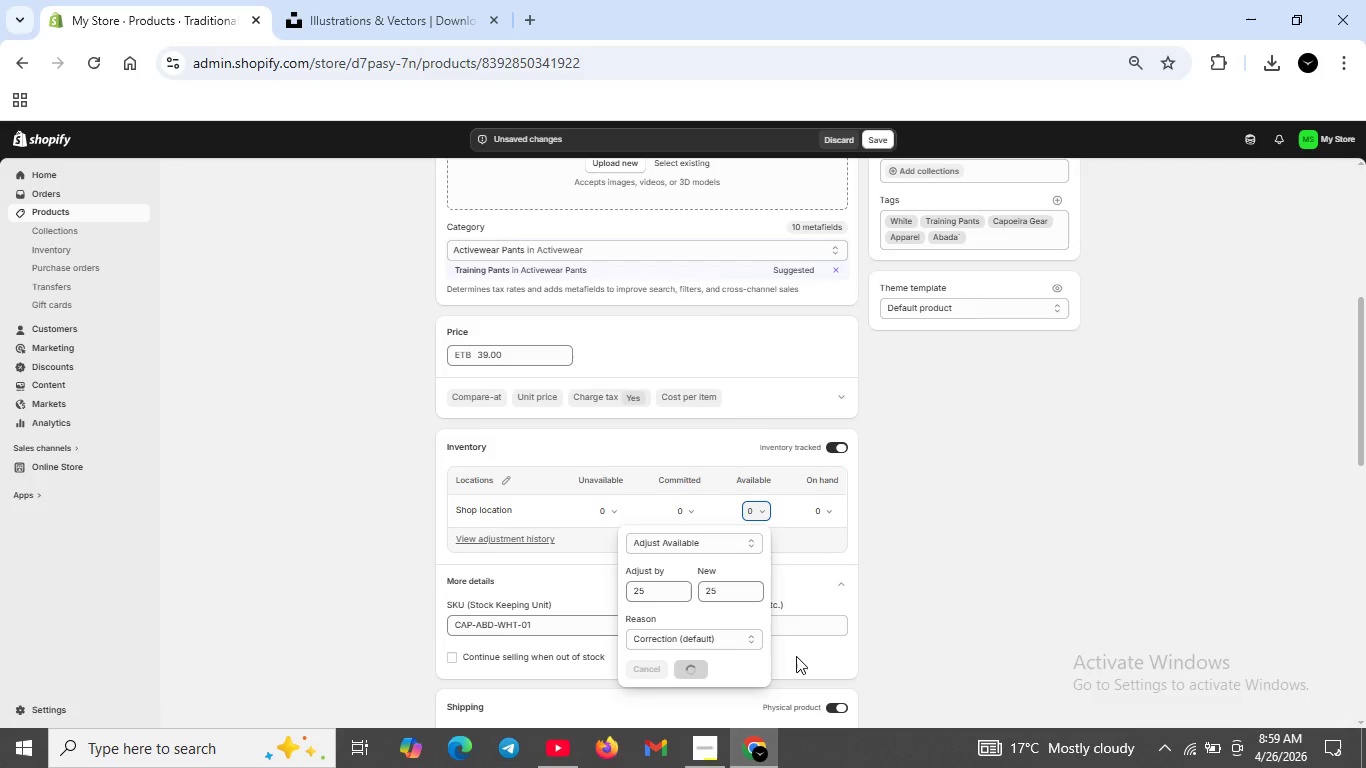 
scroll: coordinate [763, 629], scroll_direction: down, amount: 9.0
 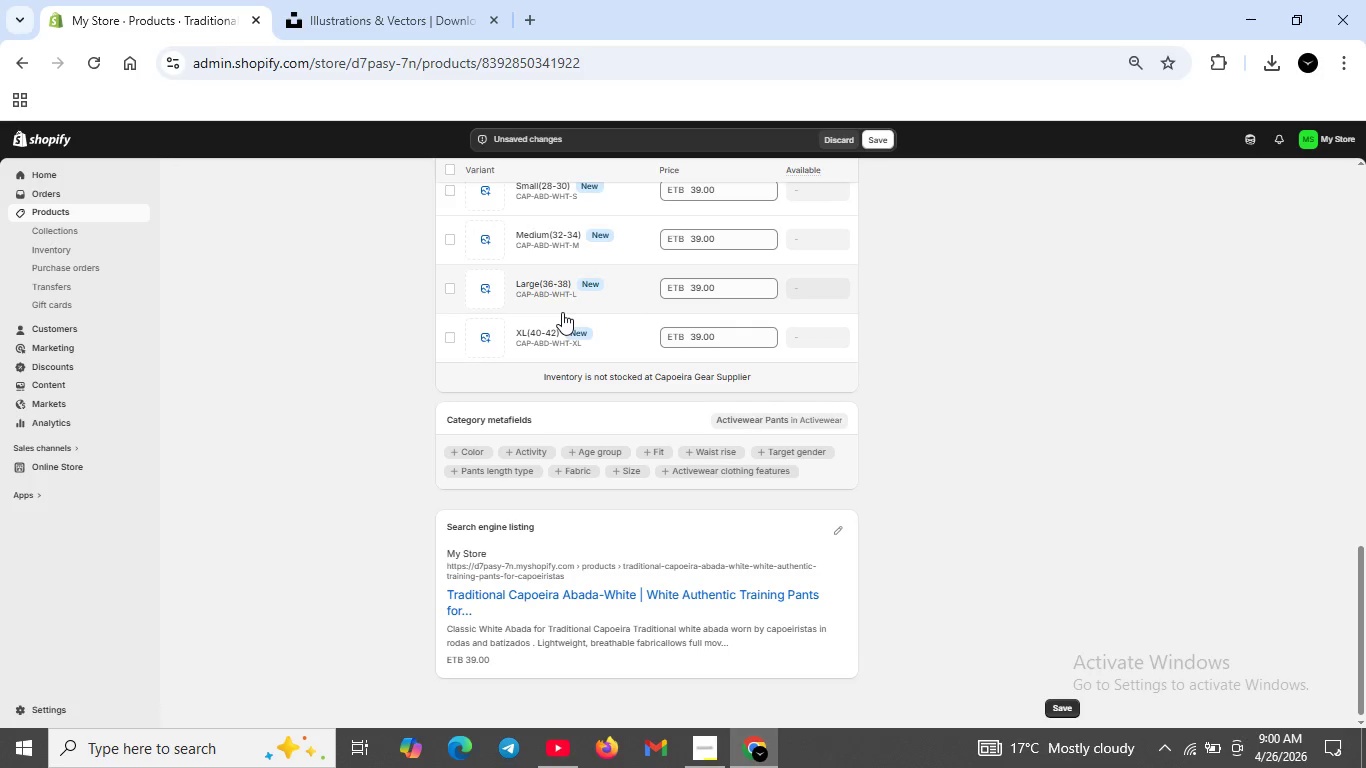 
wait(29.28)
 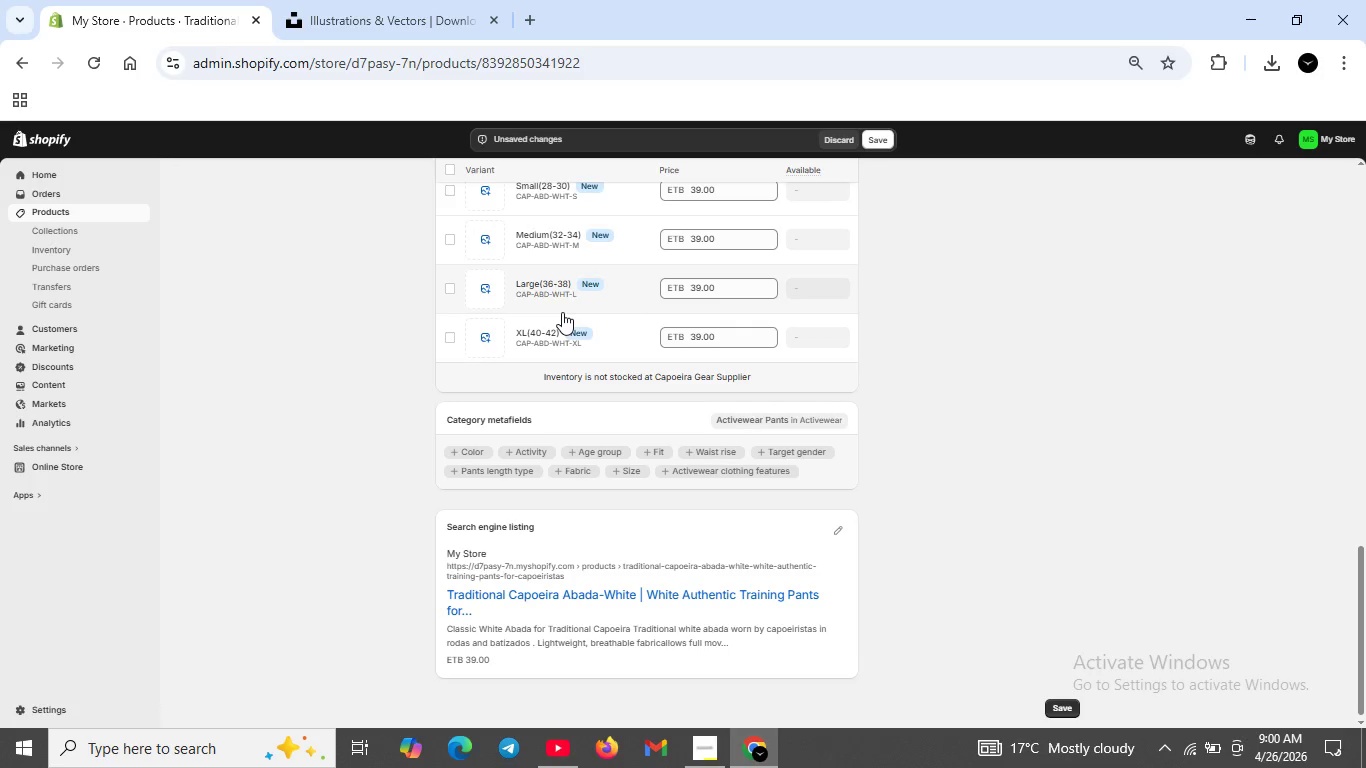 
left_click([887, 131])
 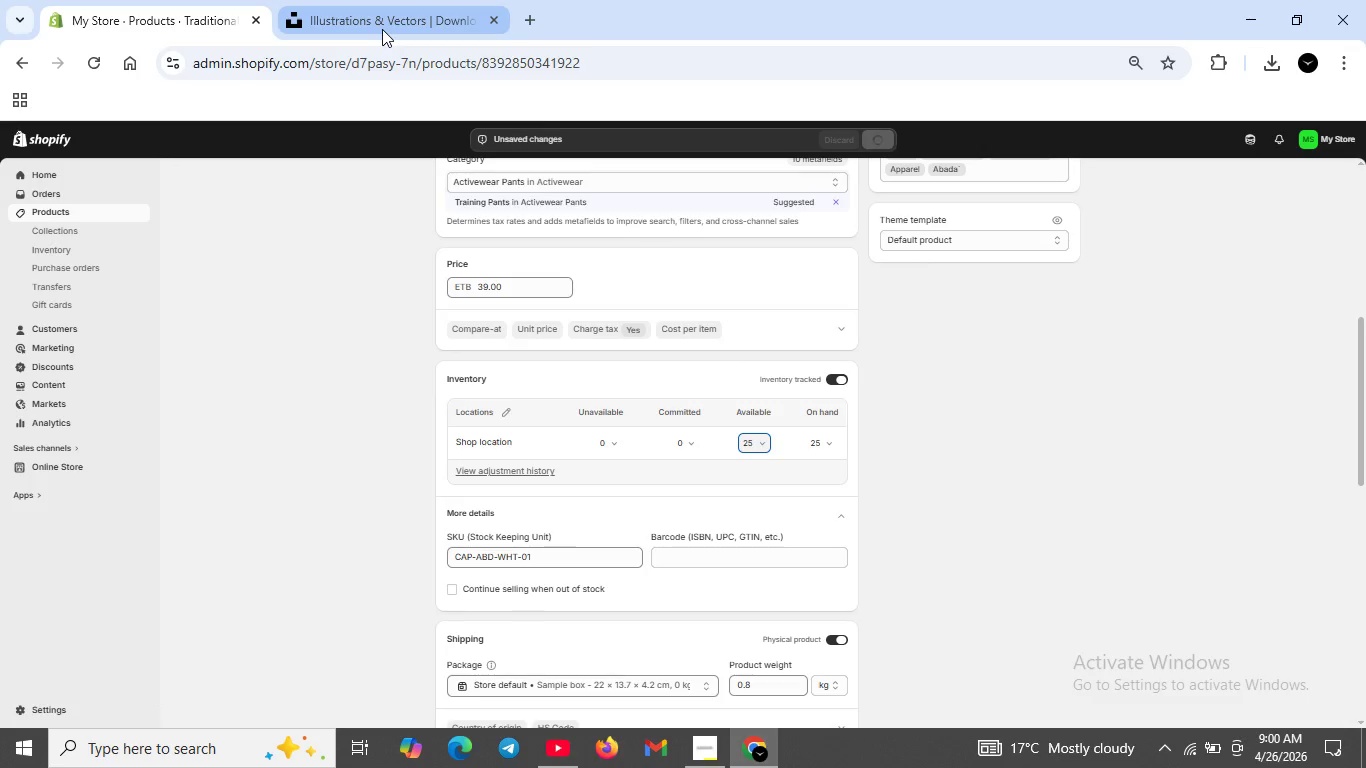 
wait(11.02)
 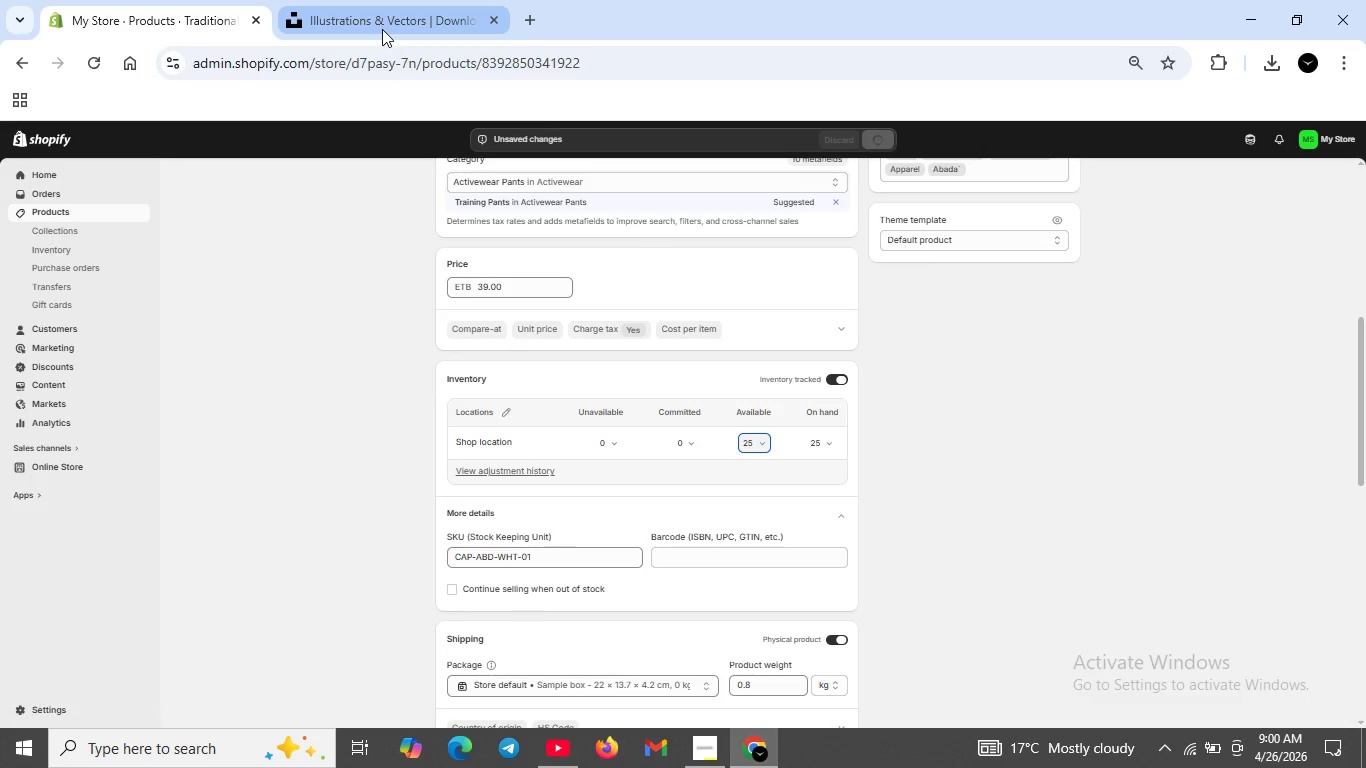 
left_click([365, 0])
 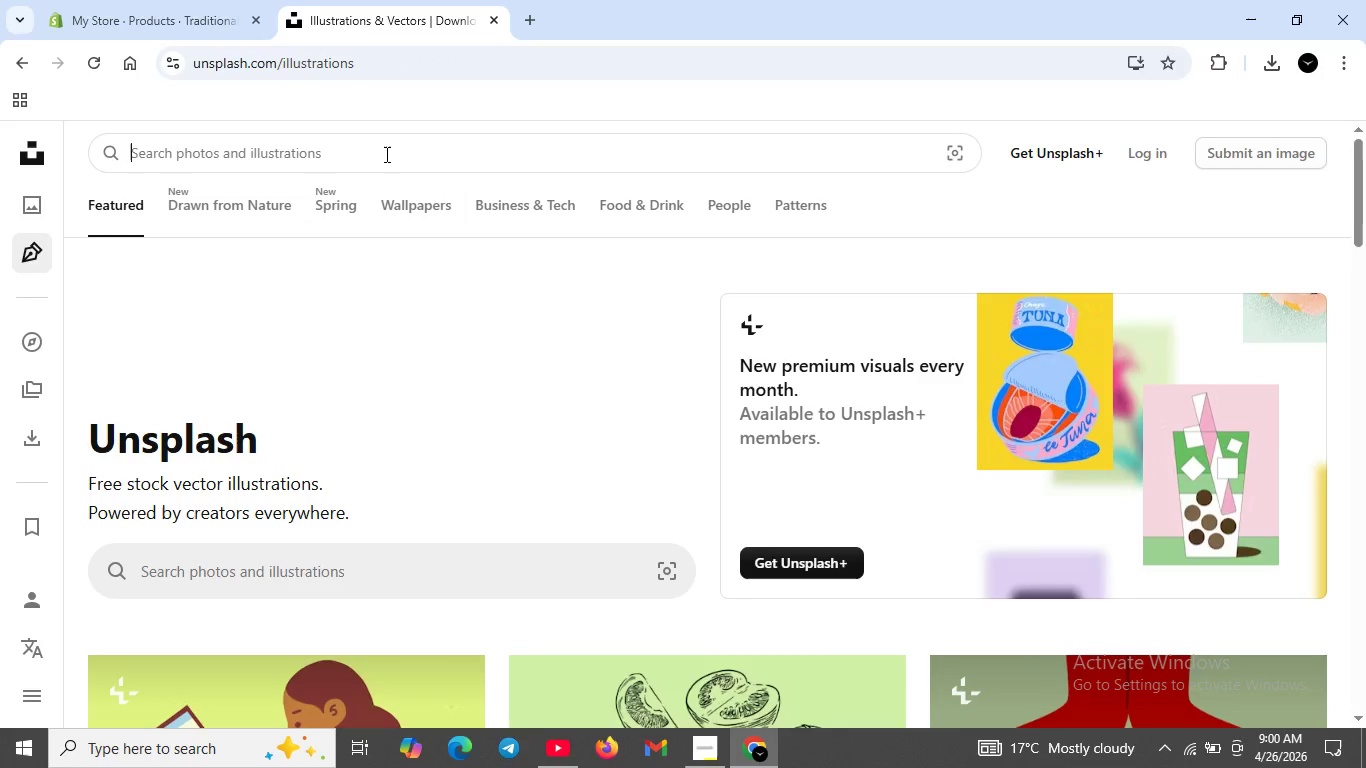 
wait(5.19)
 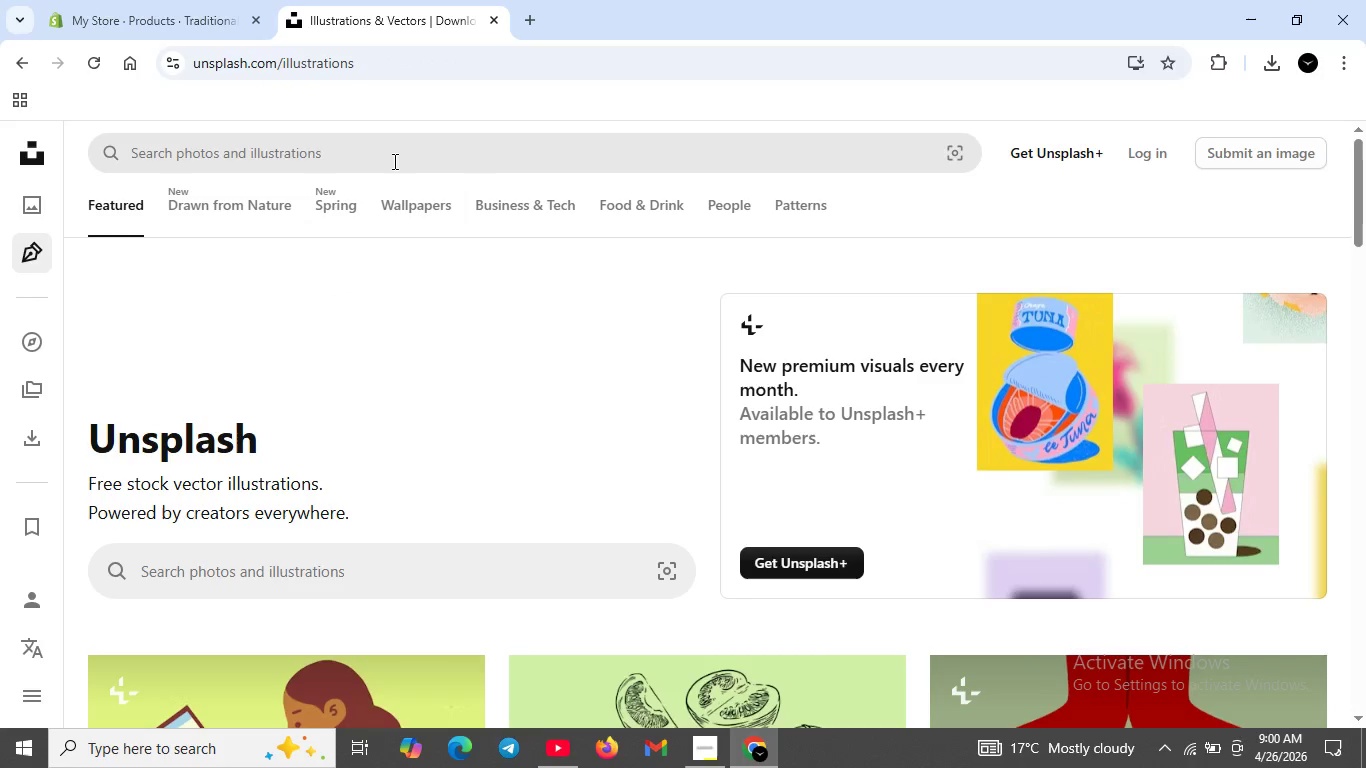 
key(CapsLock)
 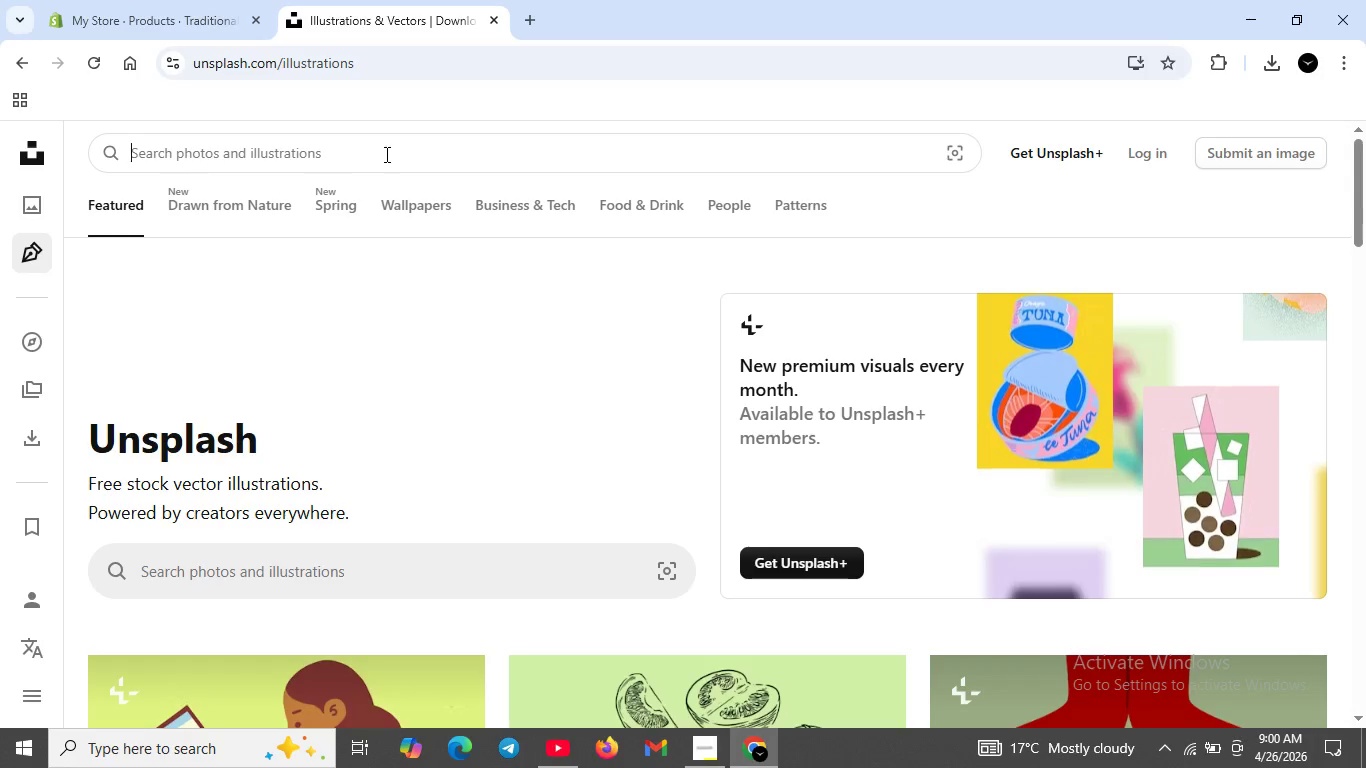 
wait(23.84)
 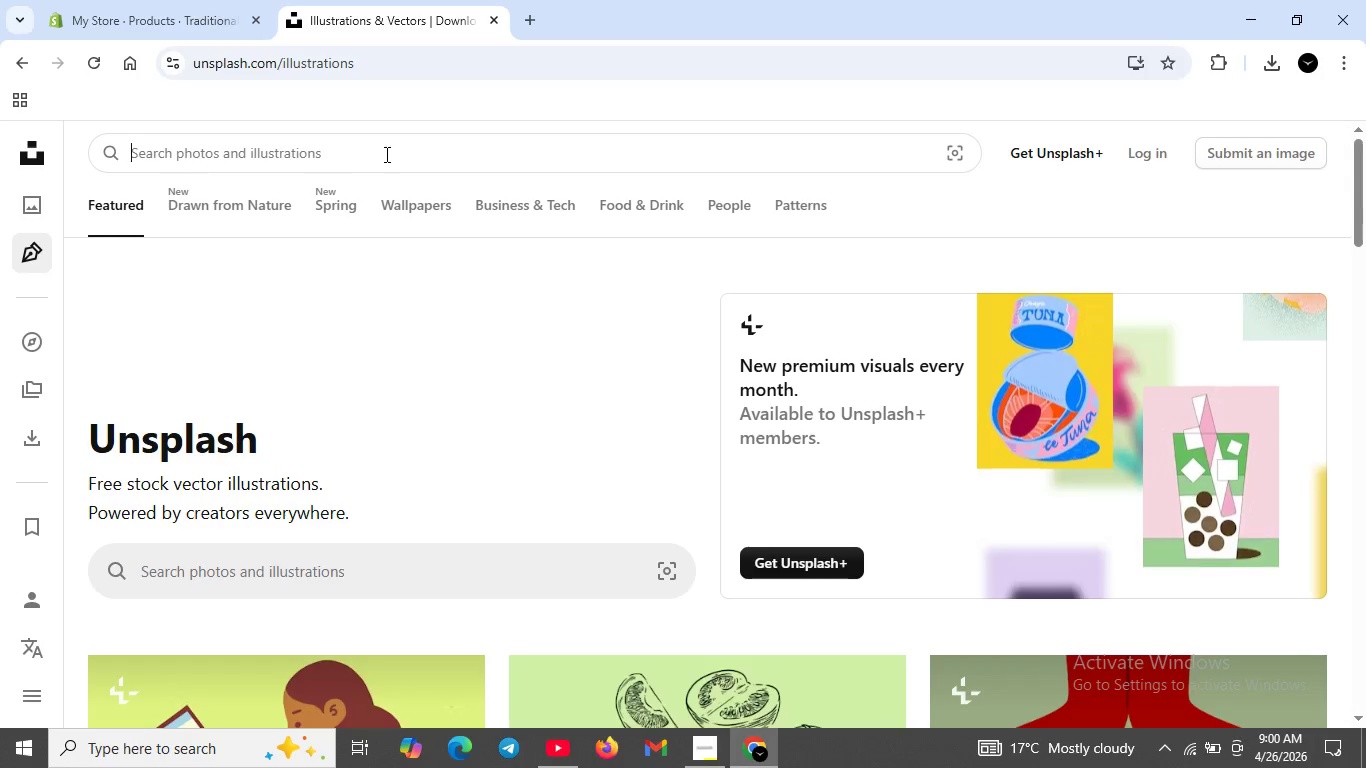 
double_click([385, 154])
 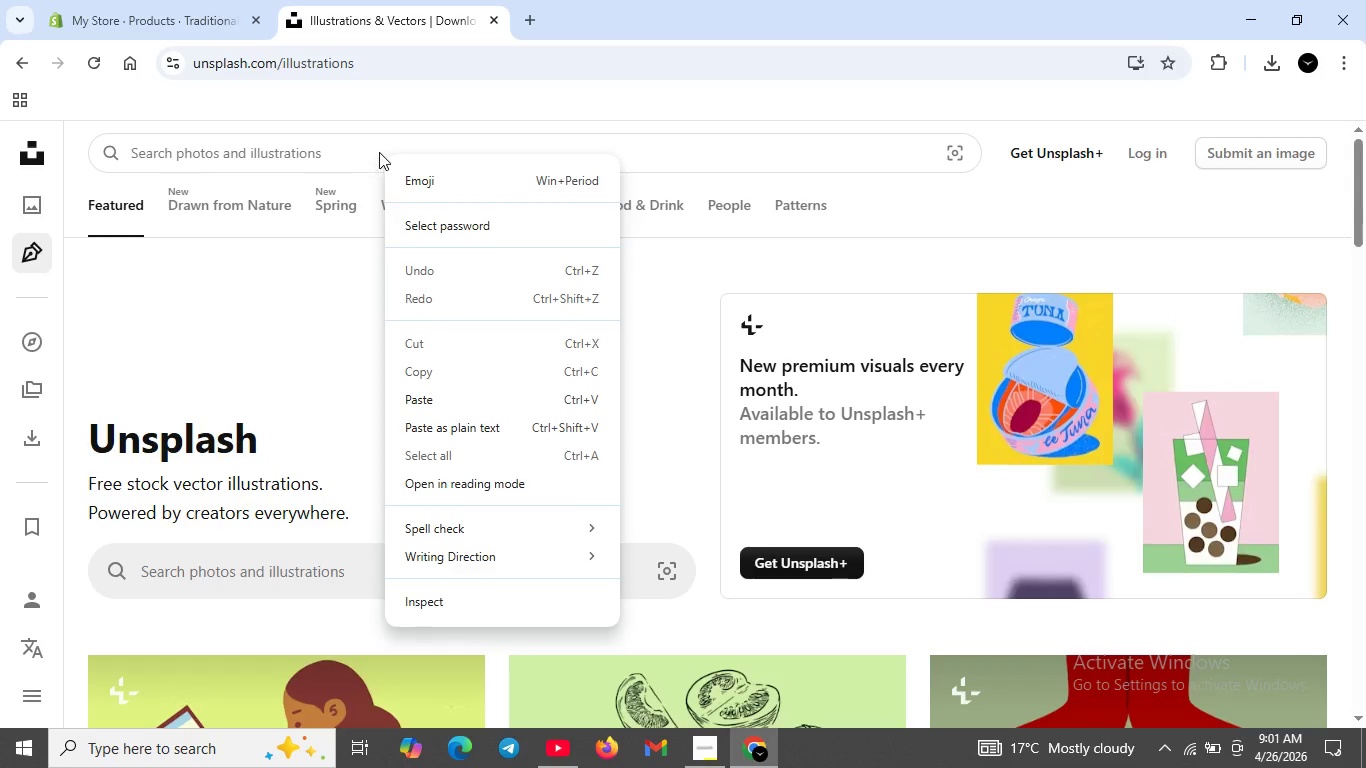 
left_click([290, 138])
 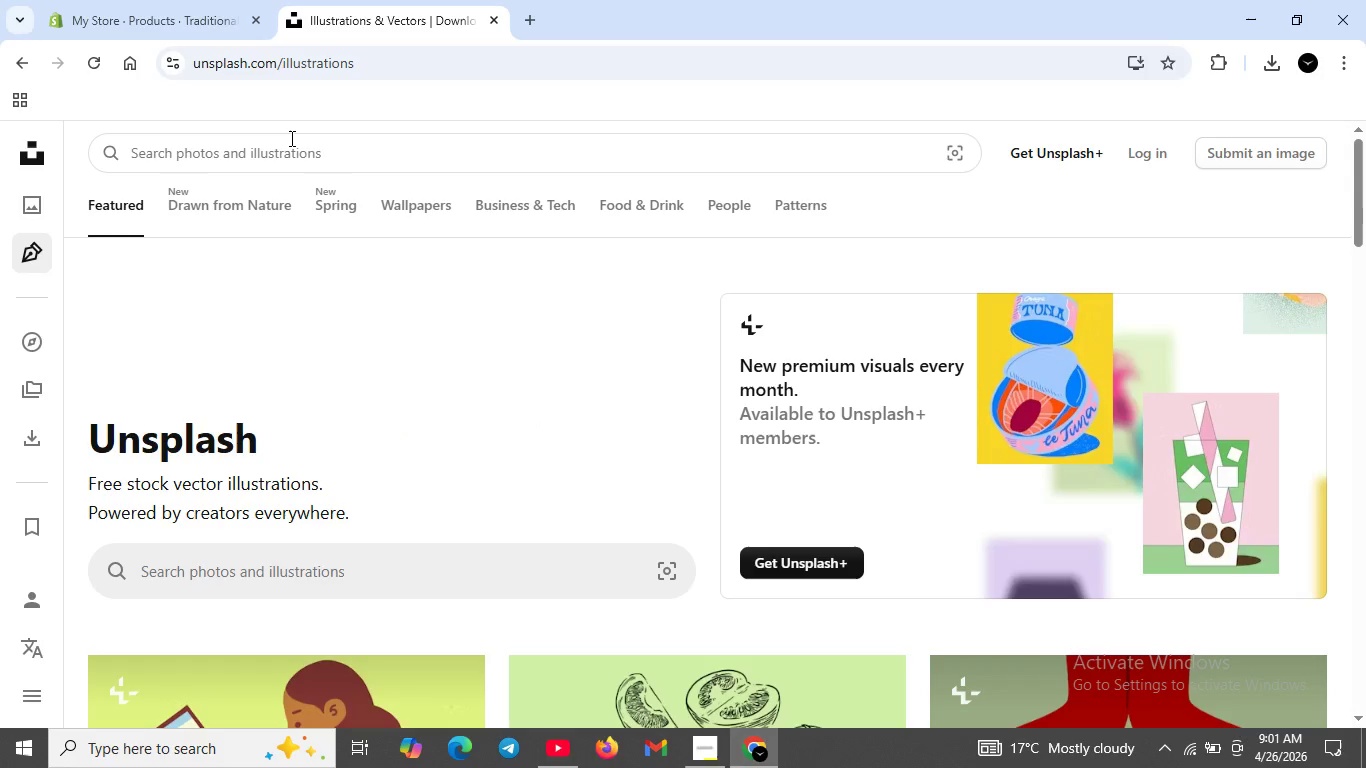 
key(CapsLock)
 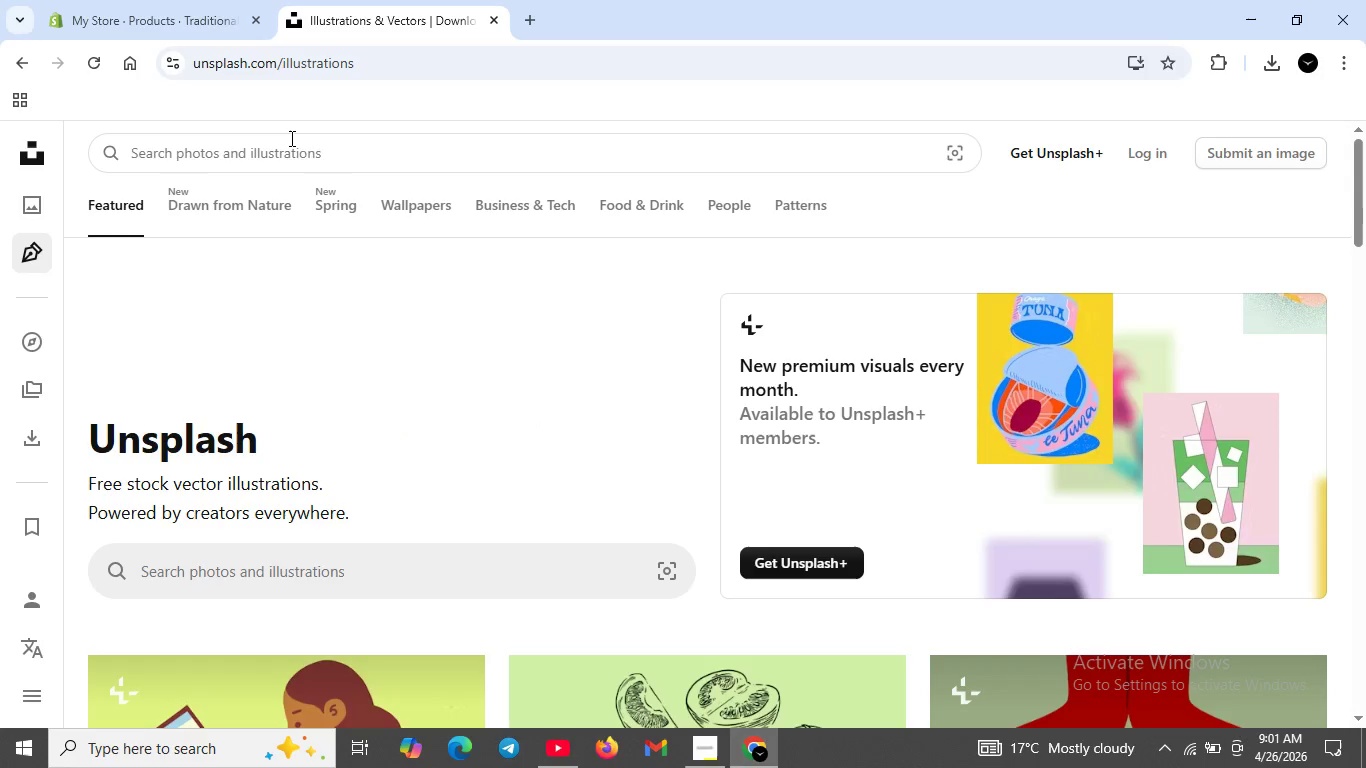 
key(C)
 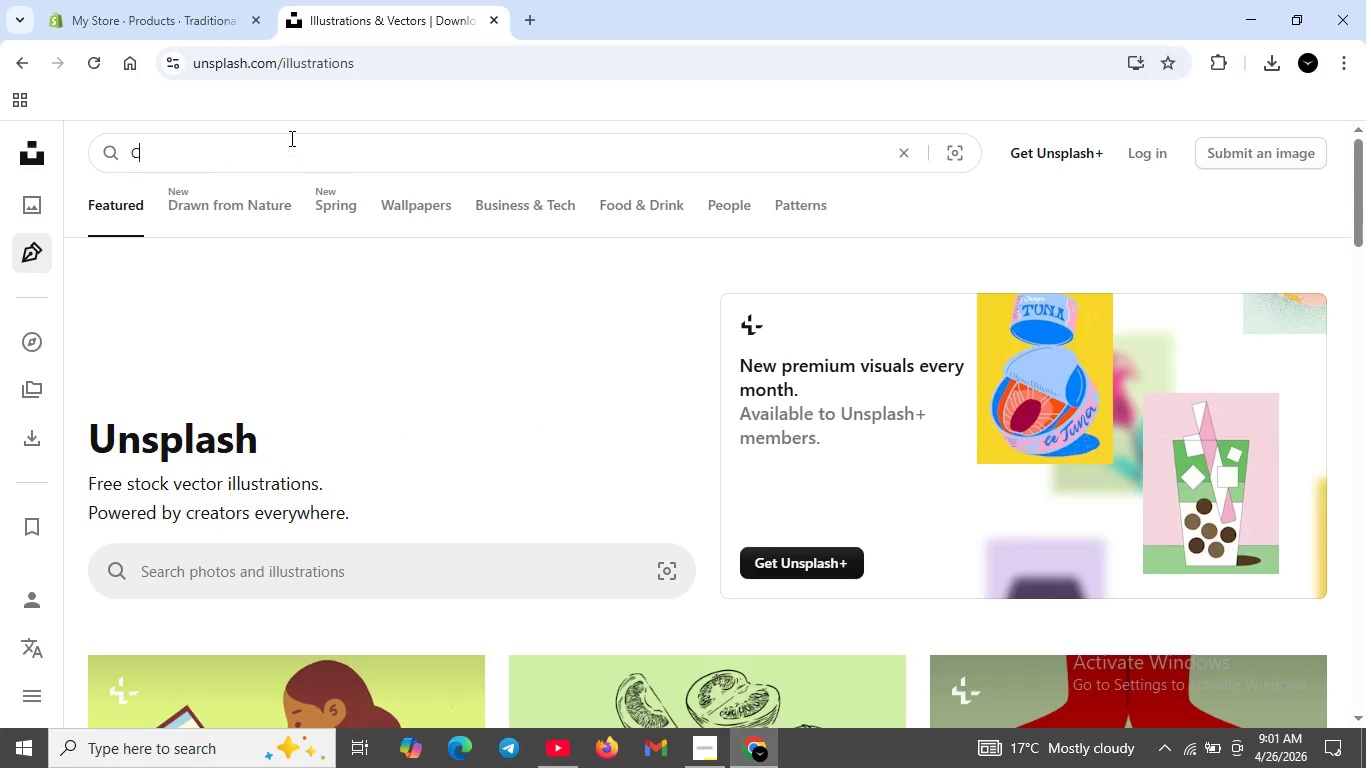 
key(CapsLock)
 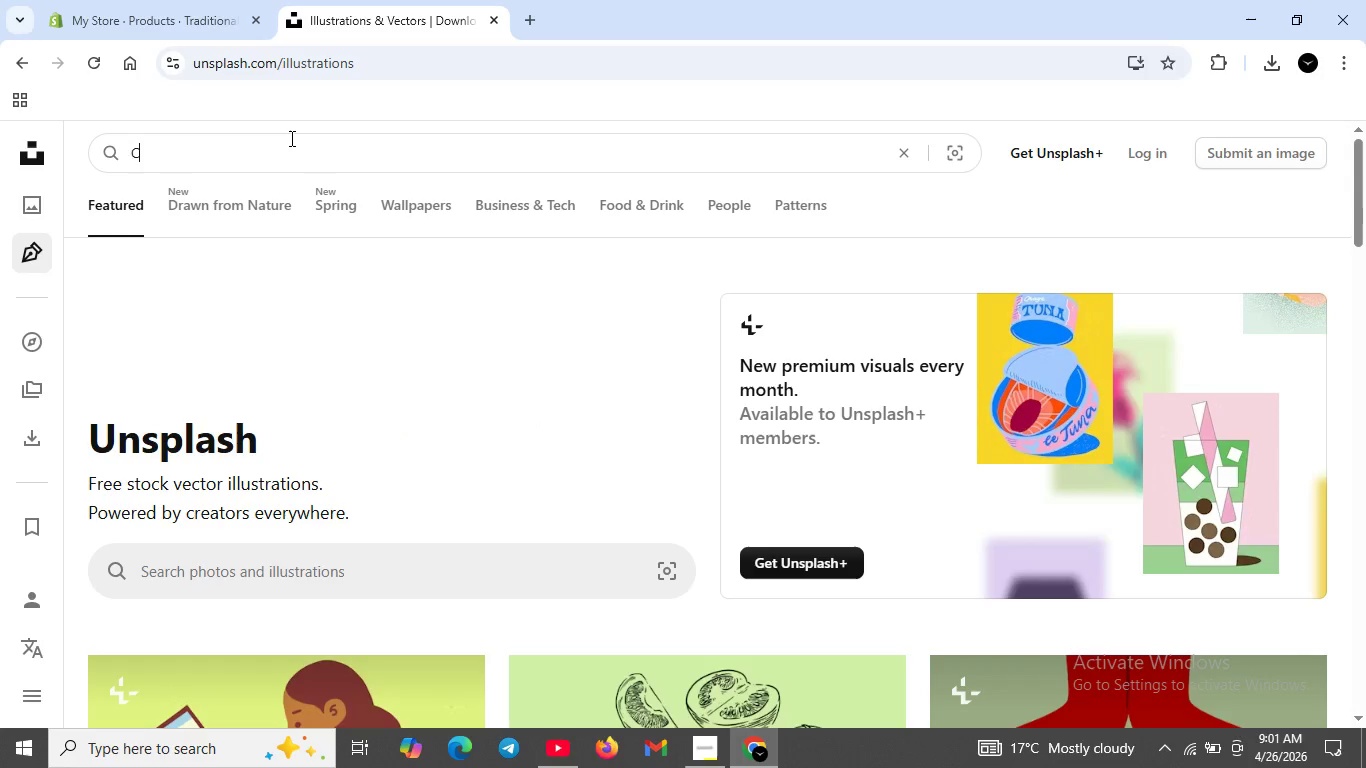 
key(A)
 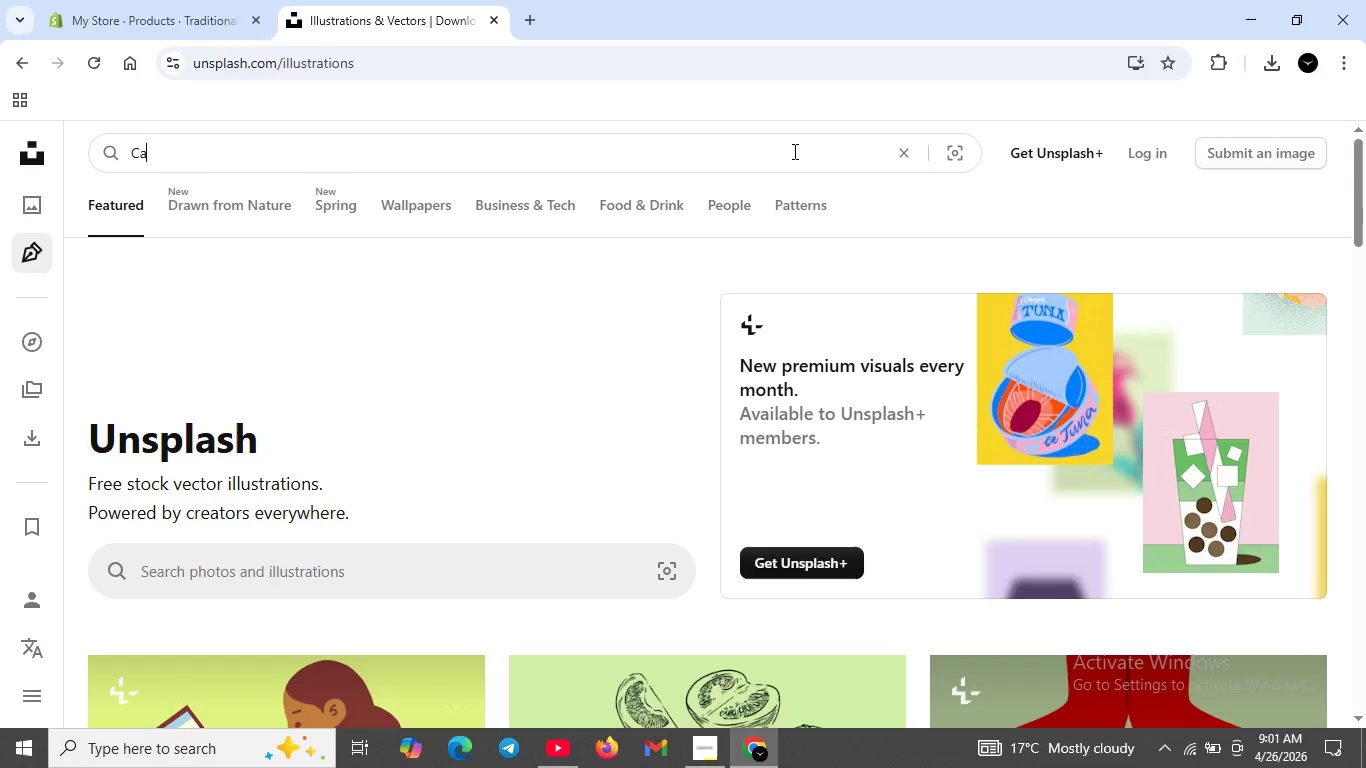 
type(po)
 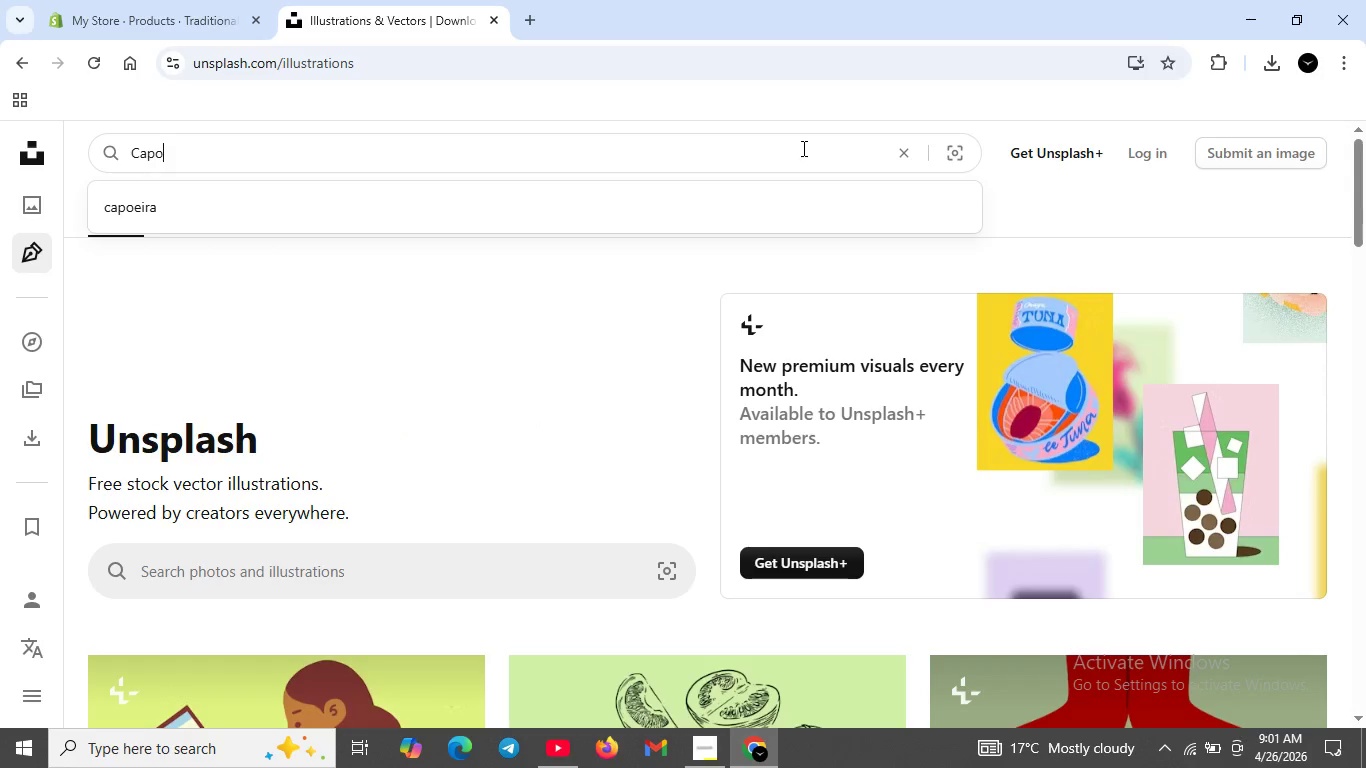 
key(E)
 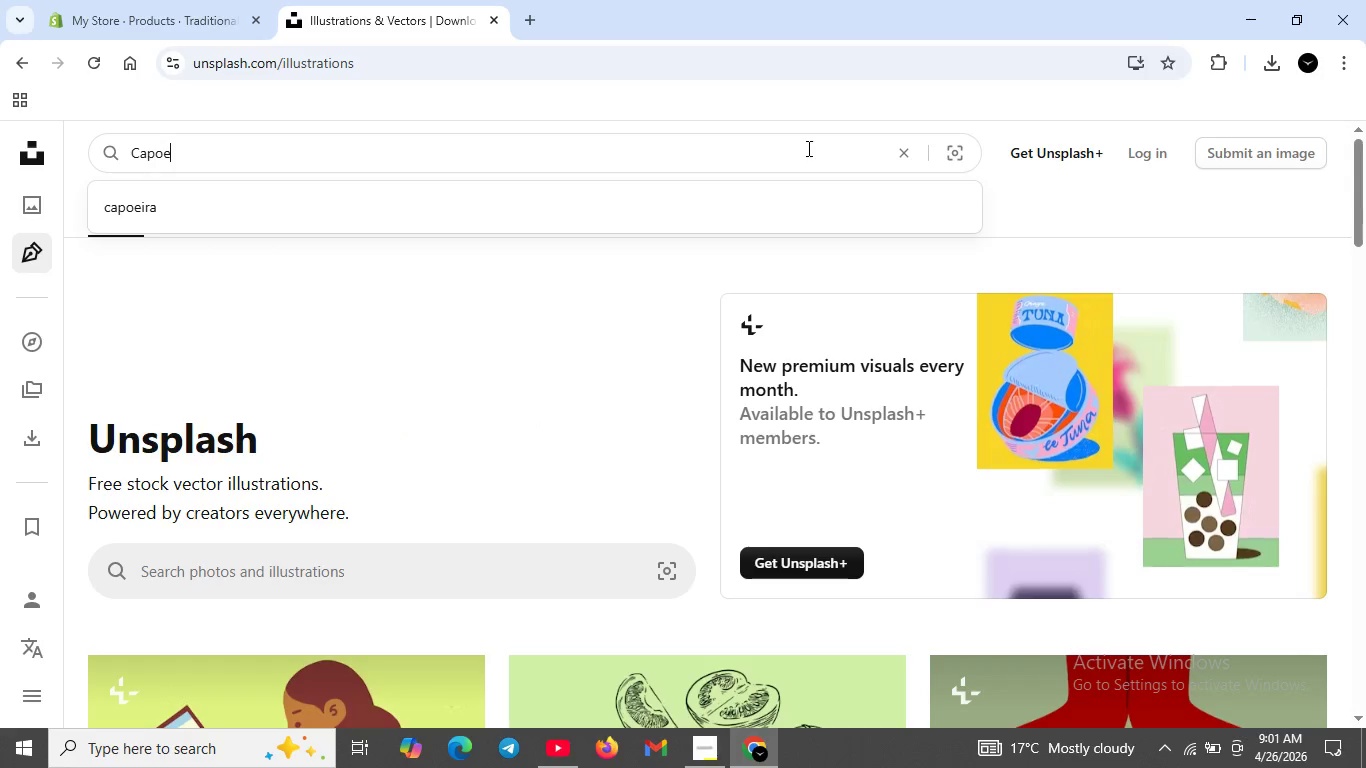 
type(ira training)
 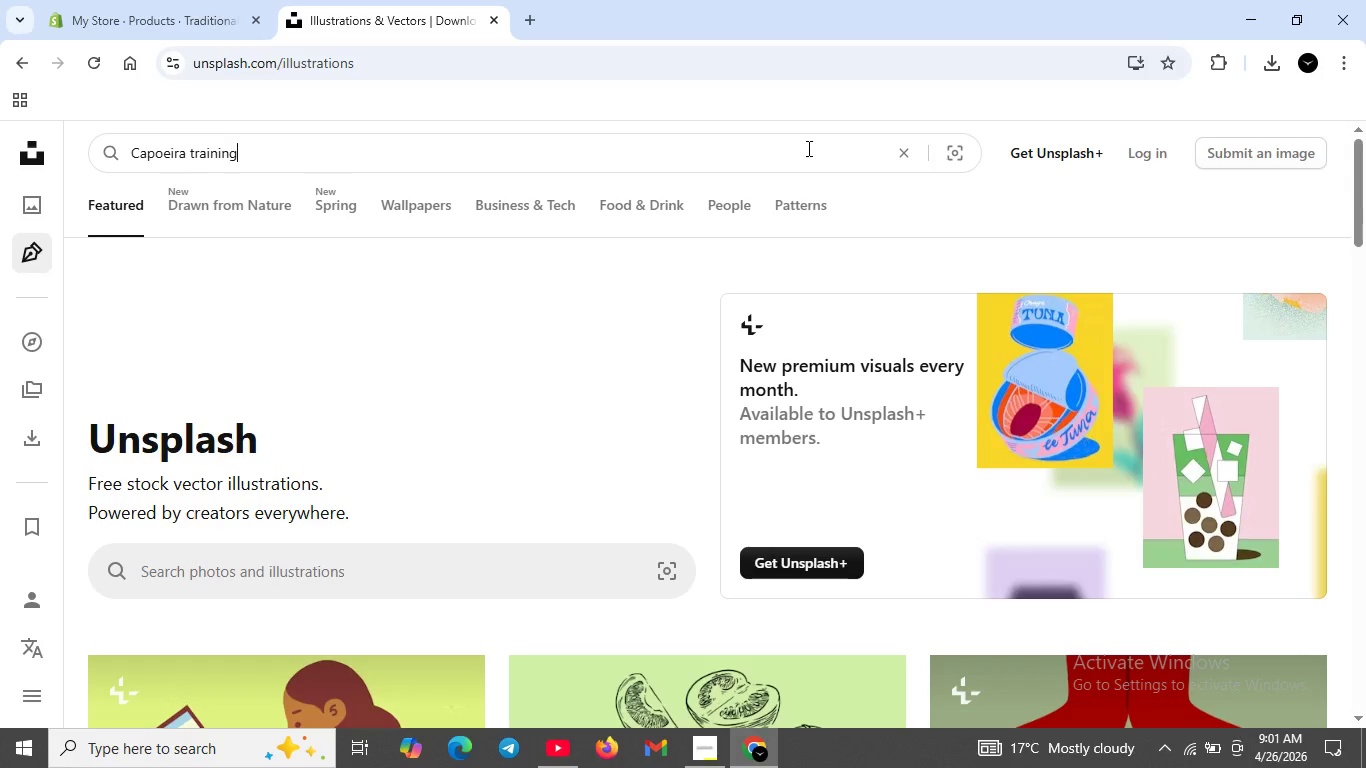 
wait(19.3)
 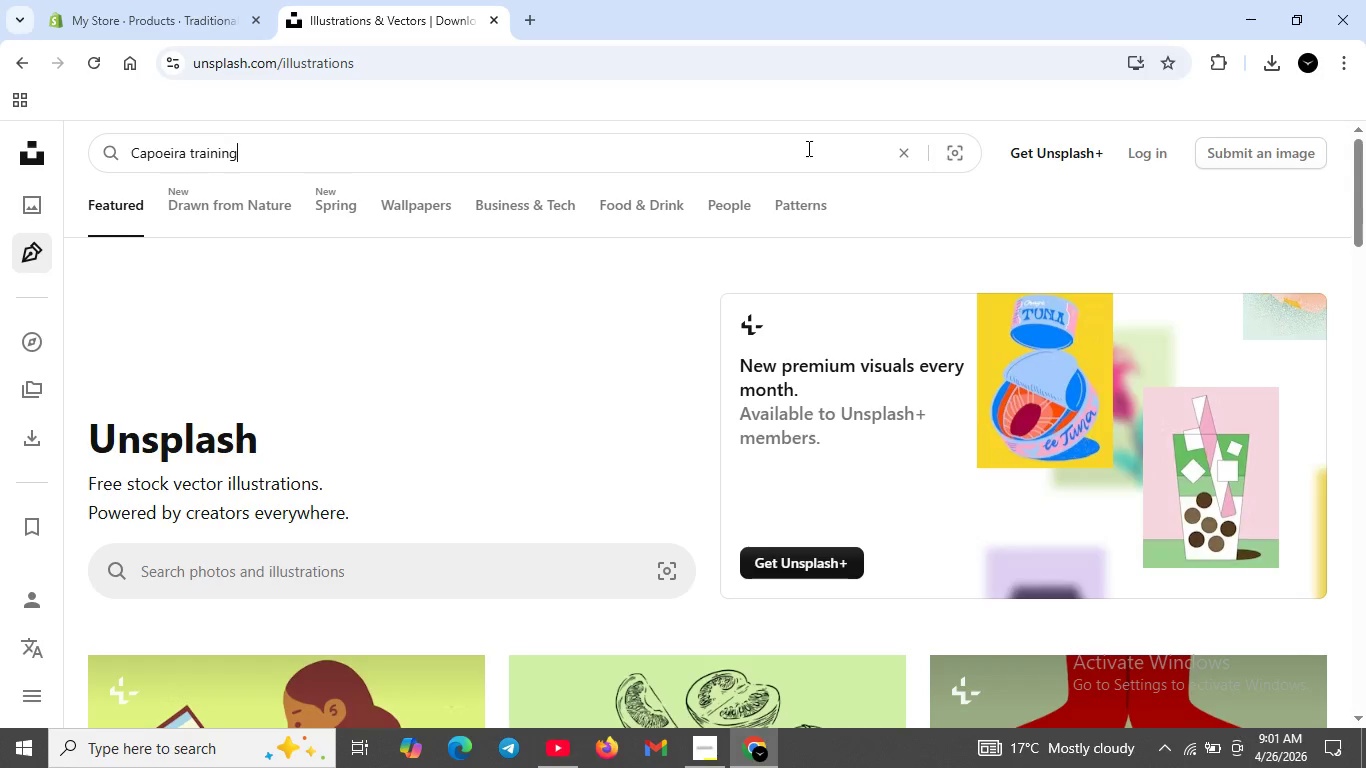 
type( Pants)
 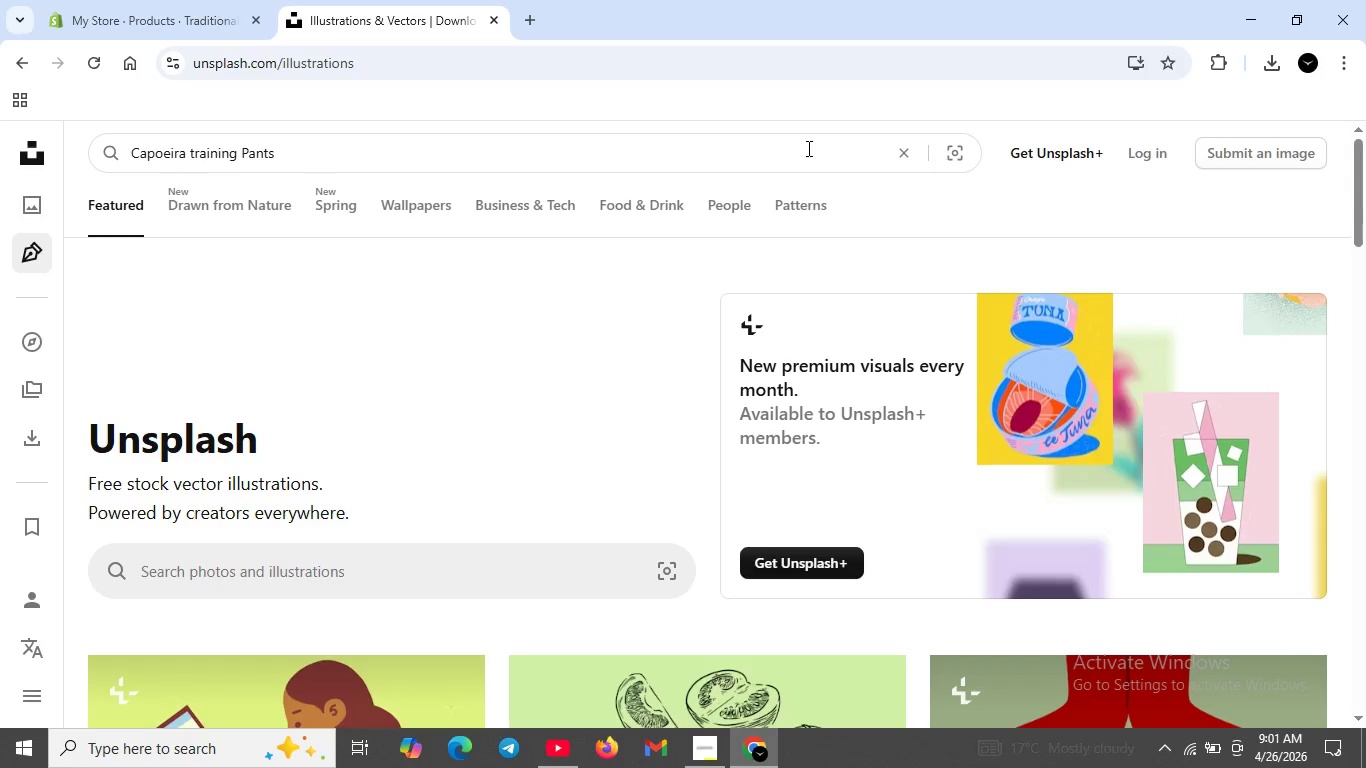 
key(Enter)
 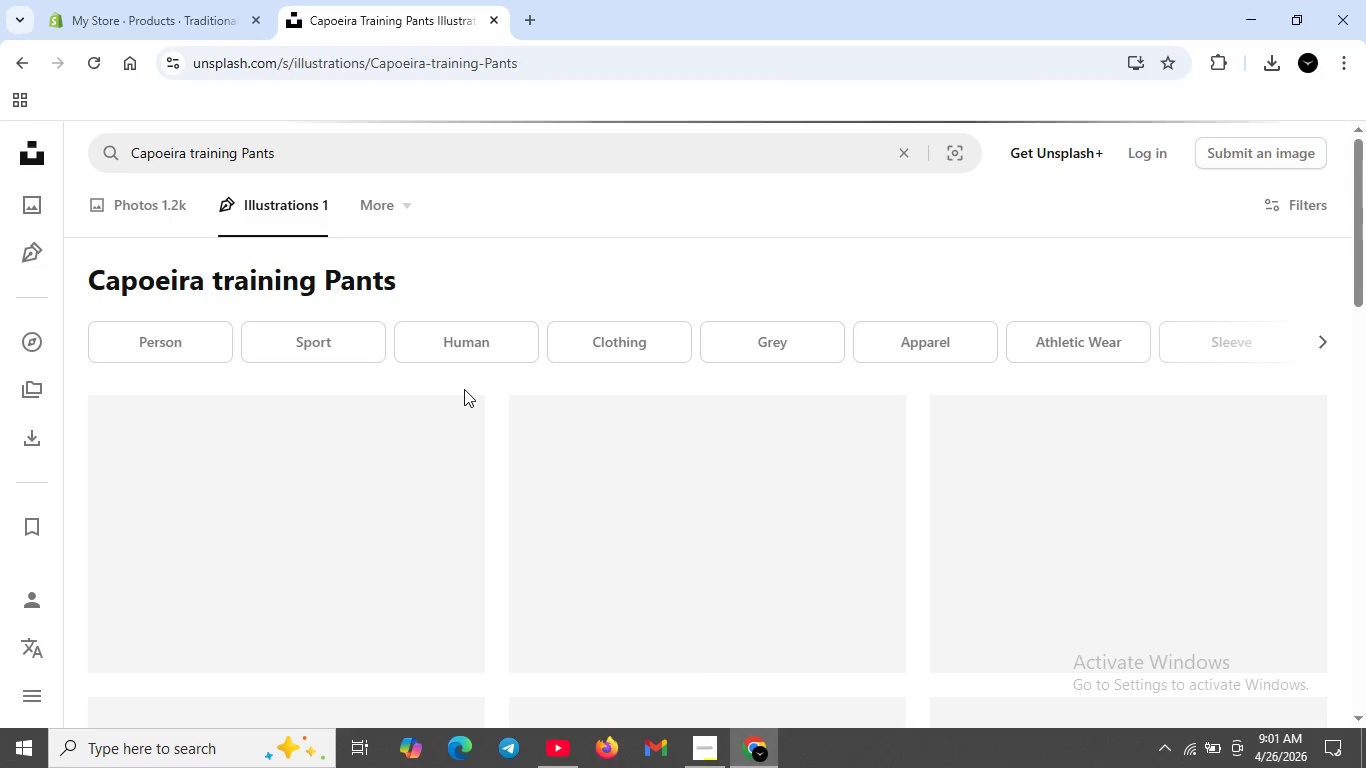 
scroll: coordinate [476, 418], scroll_direction: down, amount: 1.0
 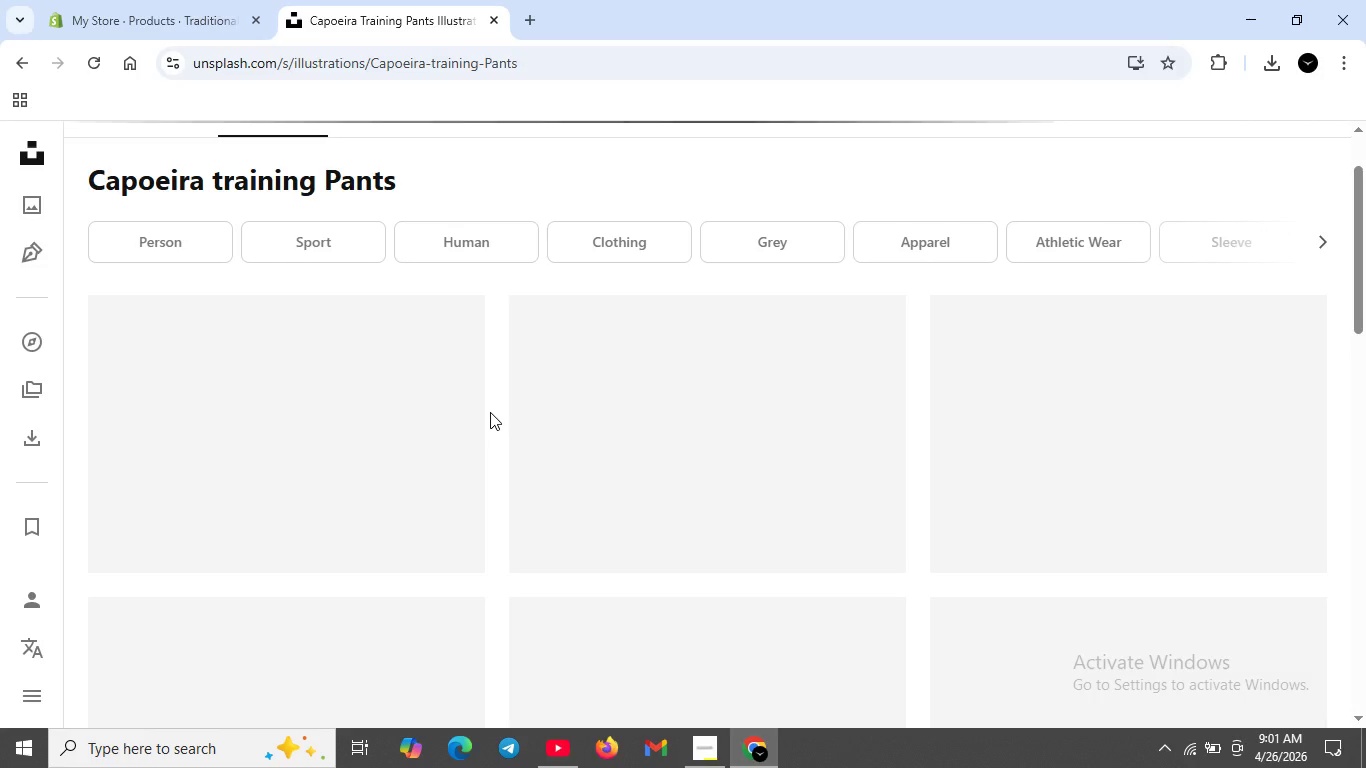 
scroll: coordinate [491, 411], scroll_direction: up, amount: 3.0
 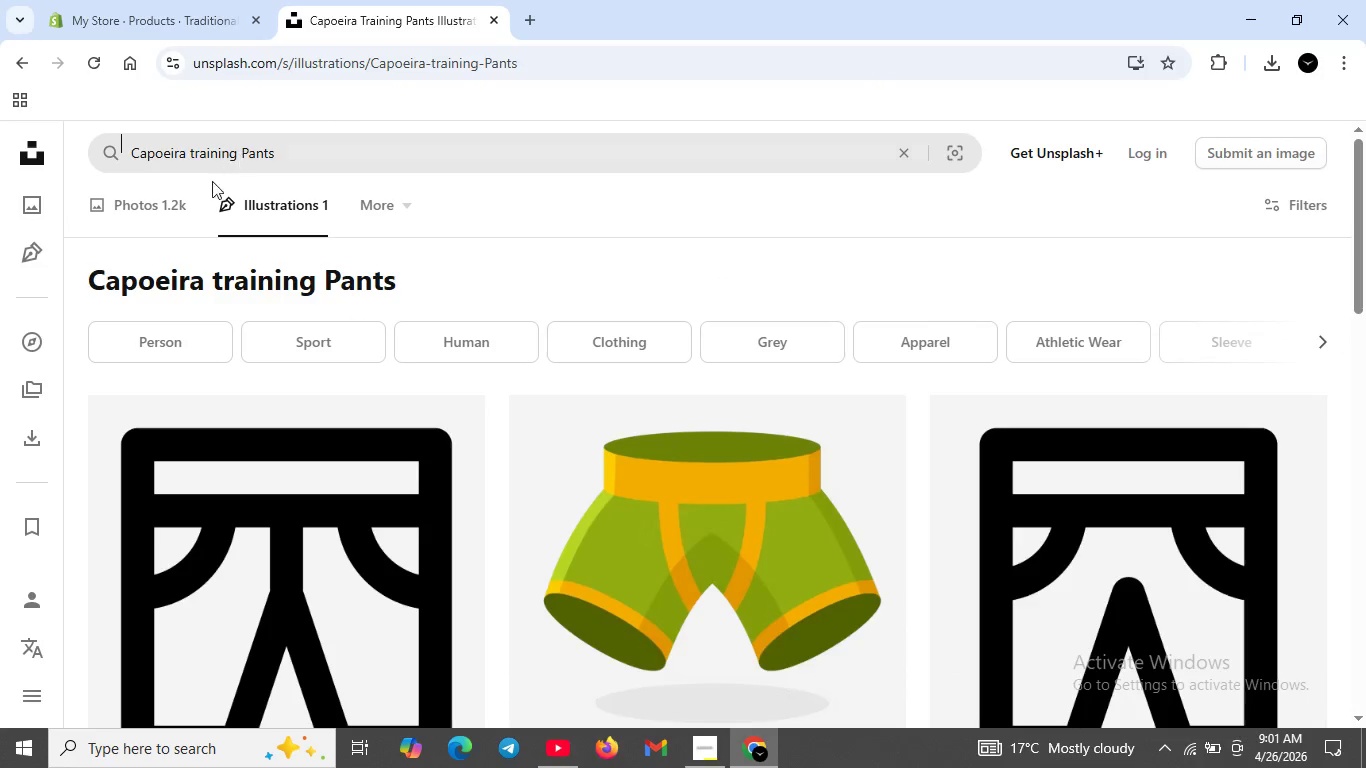 
wait(5.26)
 